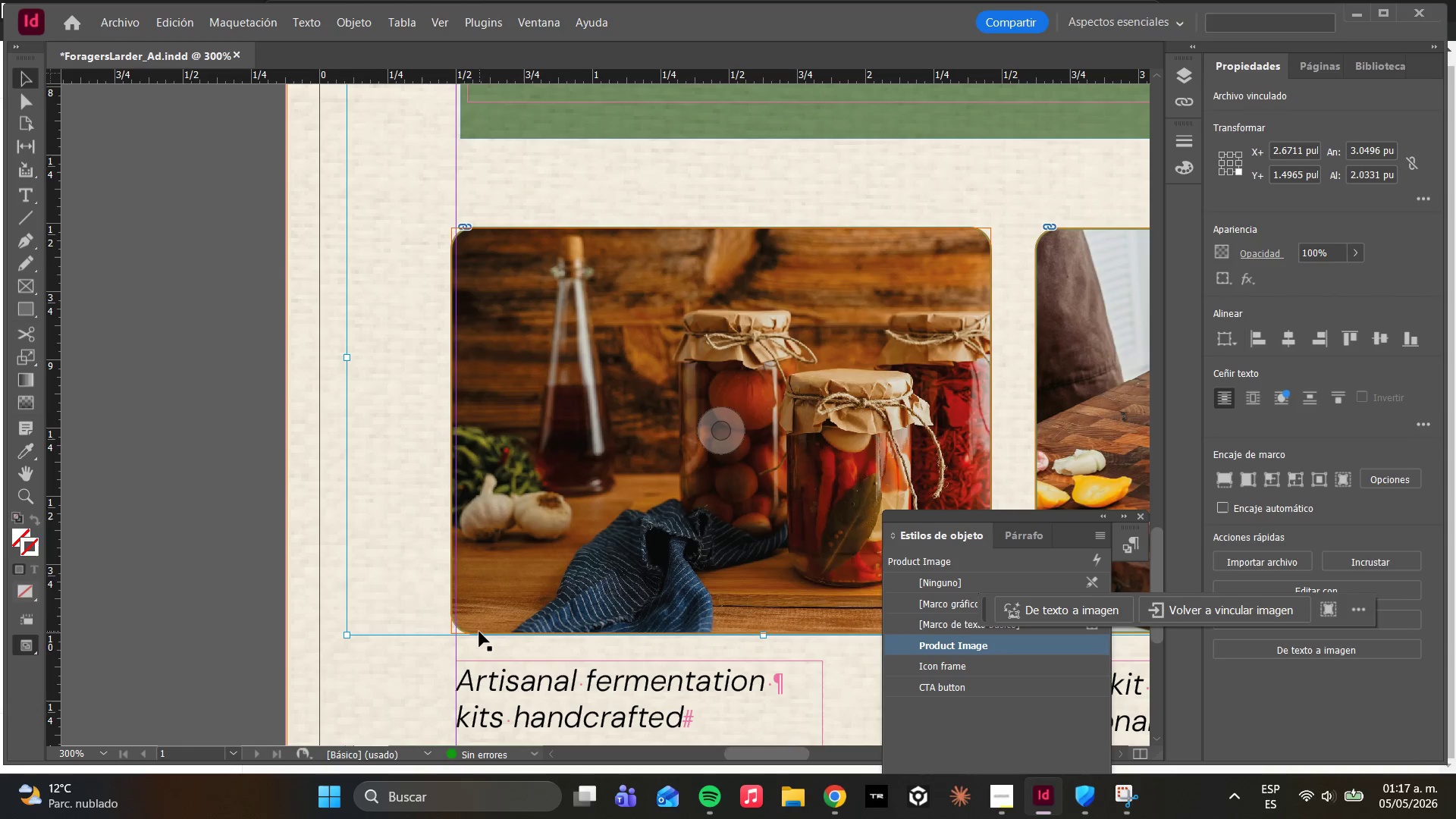 
left_click([480, 637])
 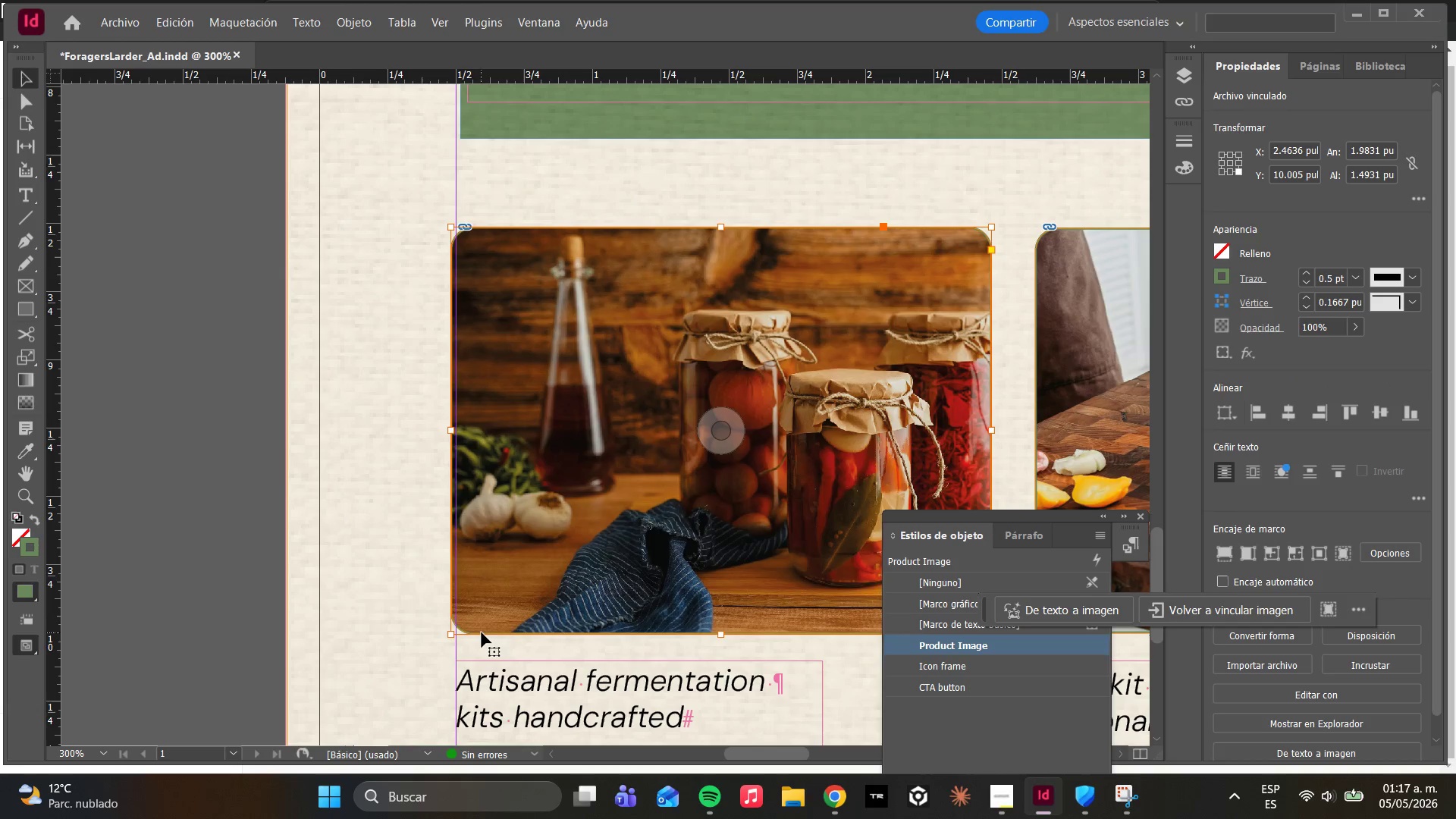 
left_click_drag(start_coordinate=[482, 633], to_coordinate=[491, 635])
 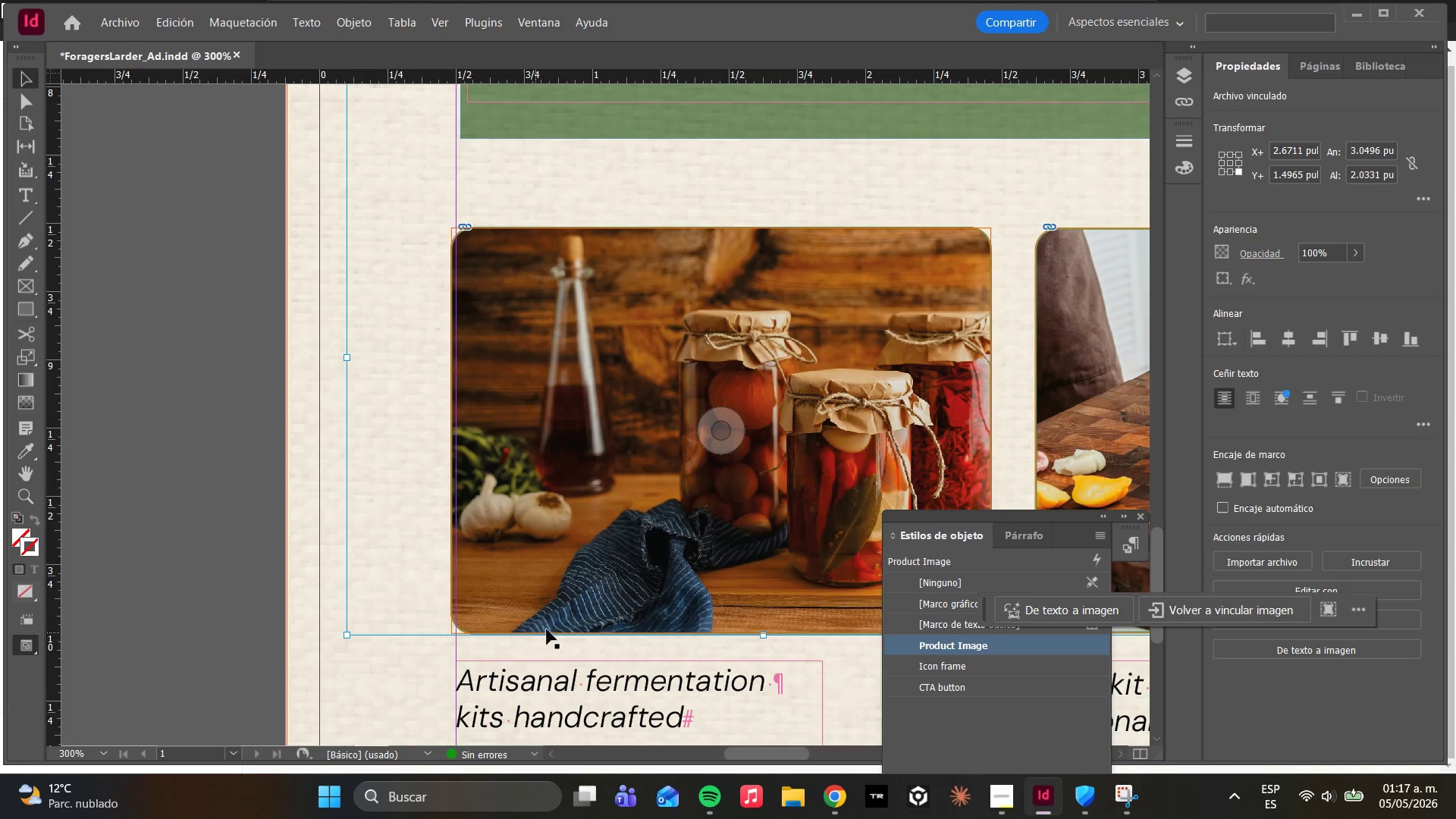 
left_click([571, 622])
 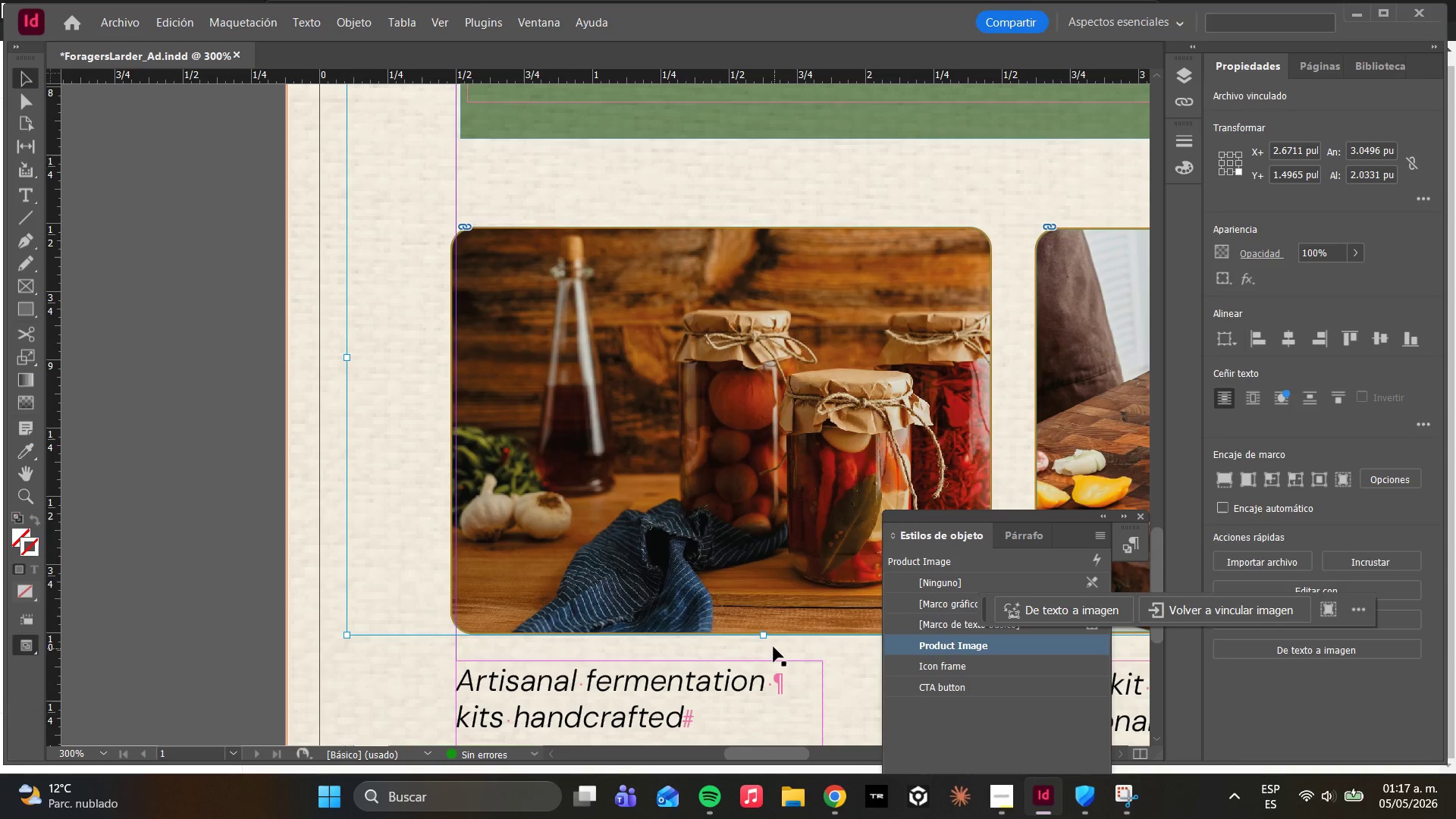 
left_click([784, 629])
 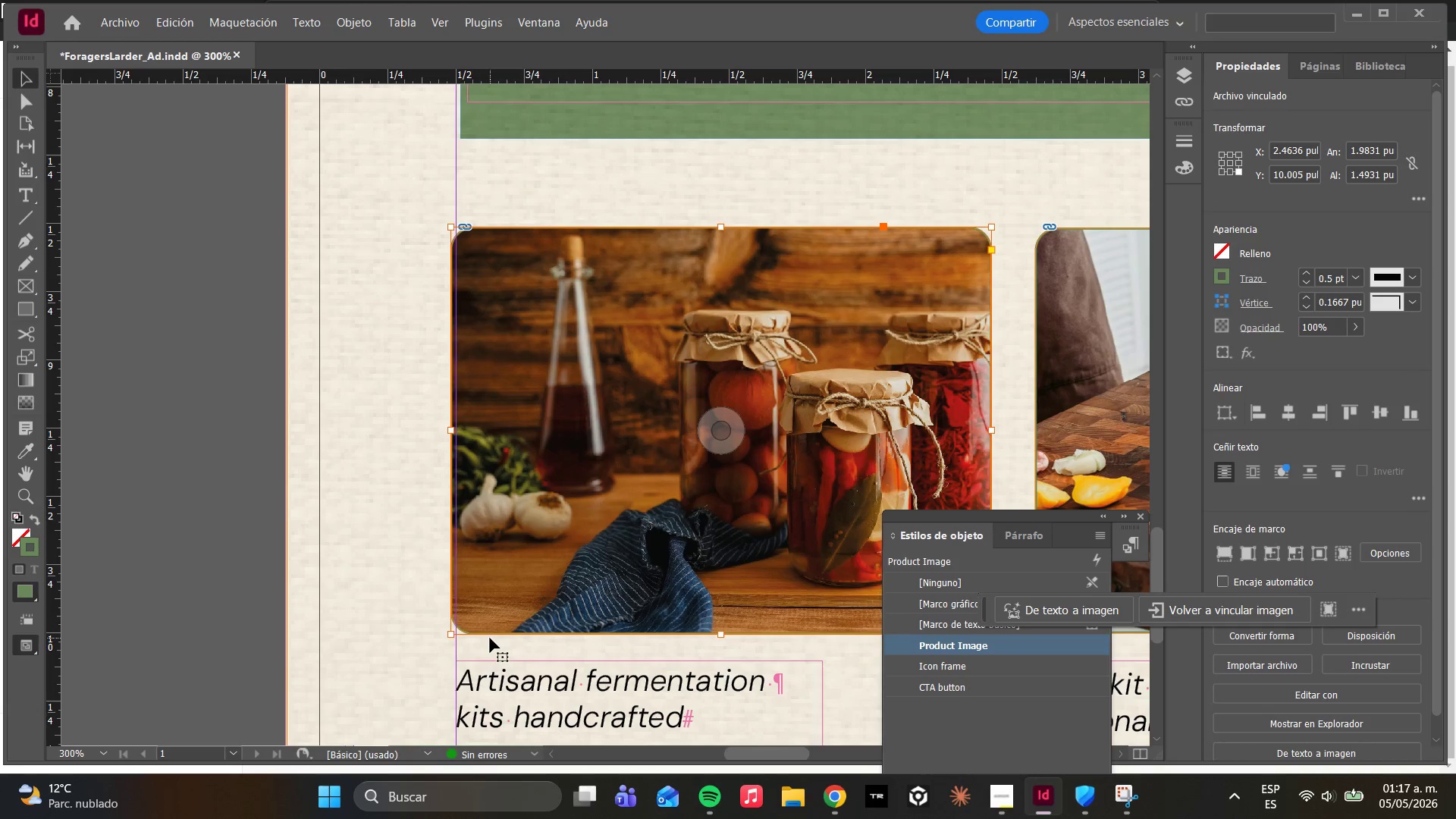 
left_click_drag(start_coordinate=[488, 635], to_coordinate=[495, 636])
 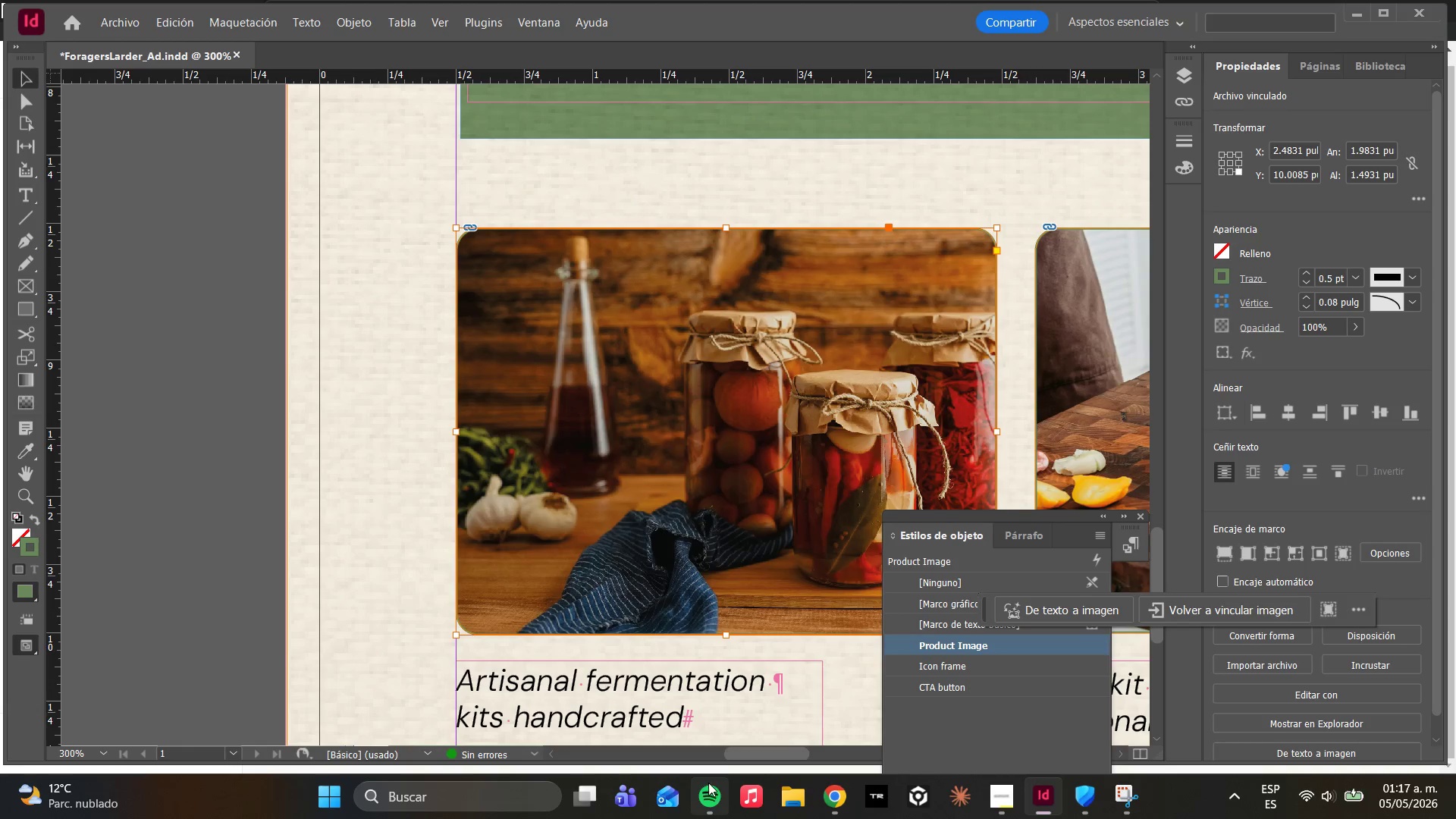 
left_click_drag(start_coordinate=[743, 748], to_coordinate=[786, 748])
 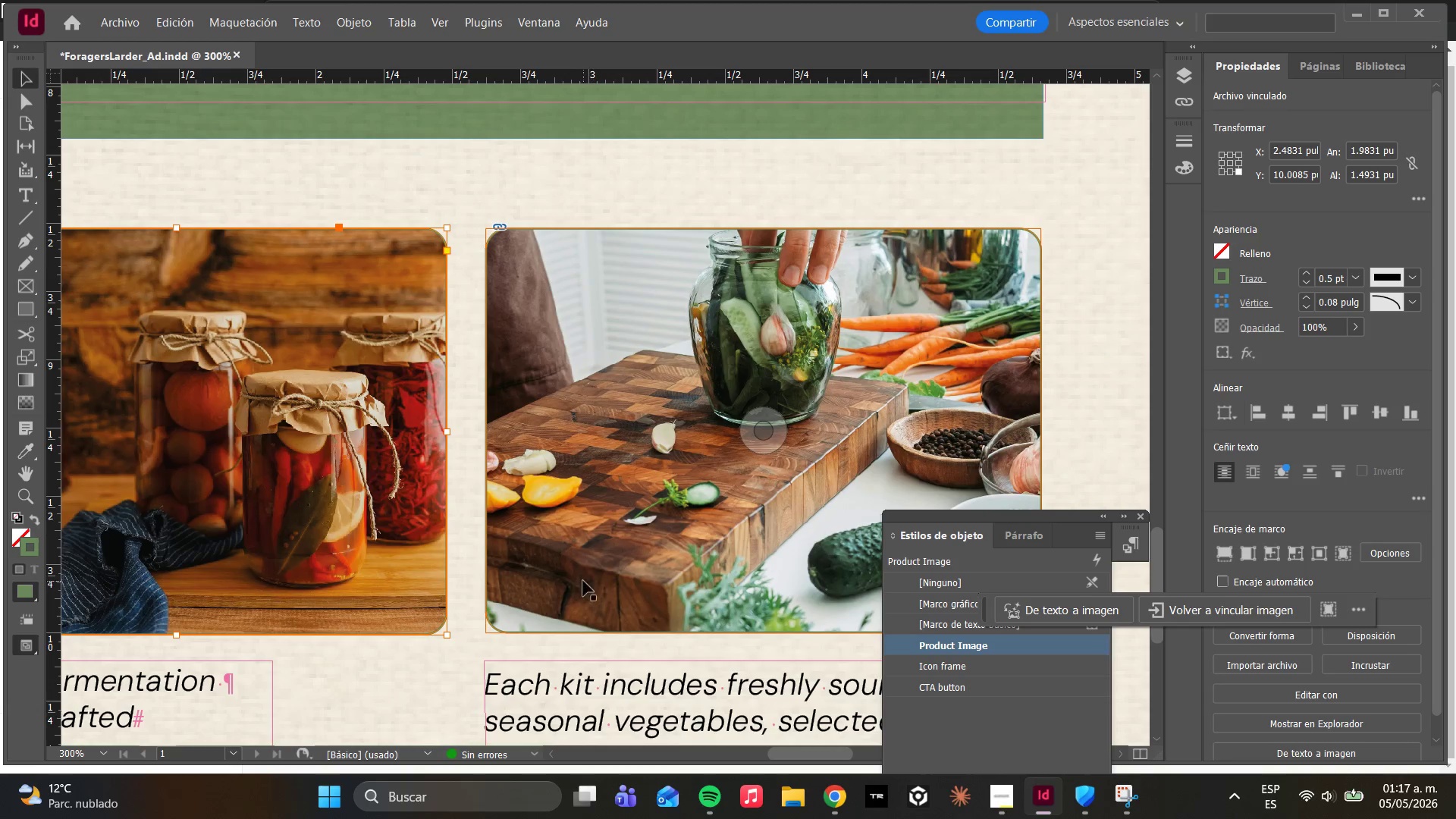 
hold_key(key=AltLeft, duration=1.92)
scroll: coordinate [292, 615], scroll_direction: down, amount: 2.0
 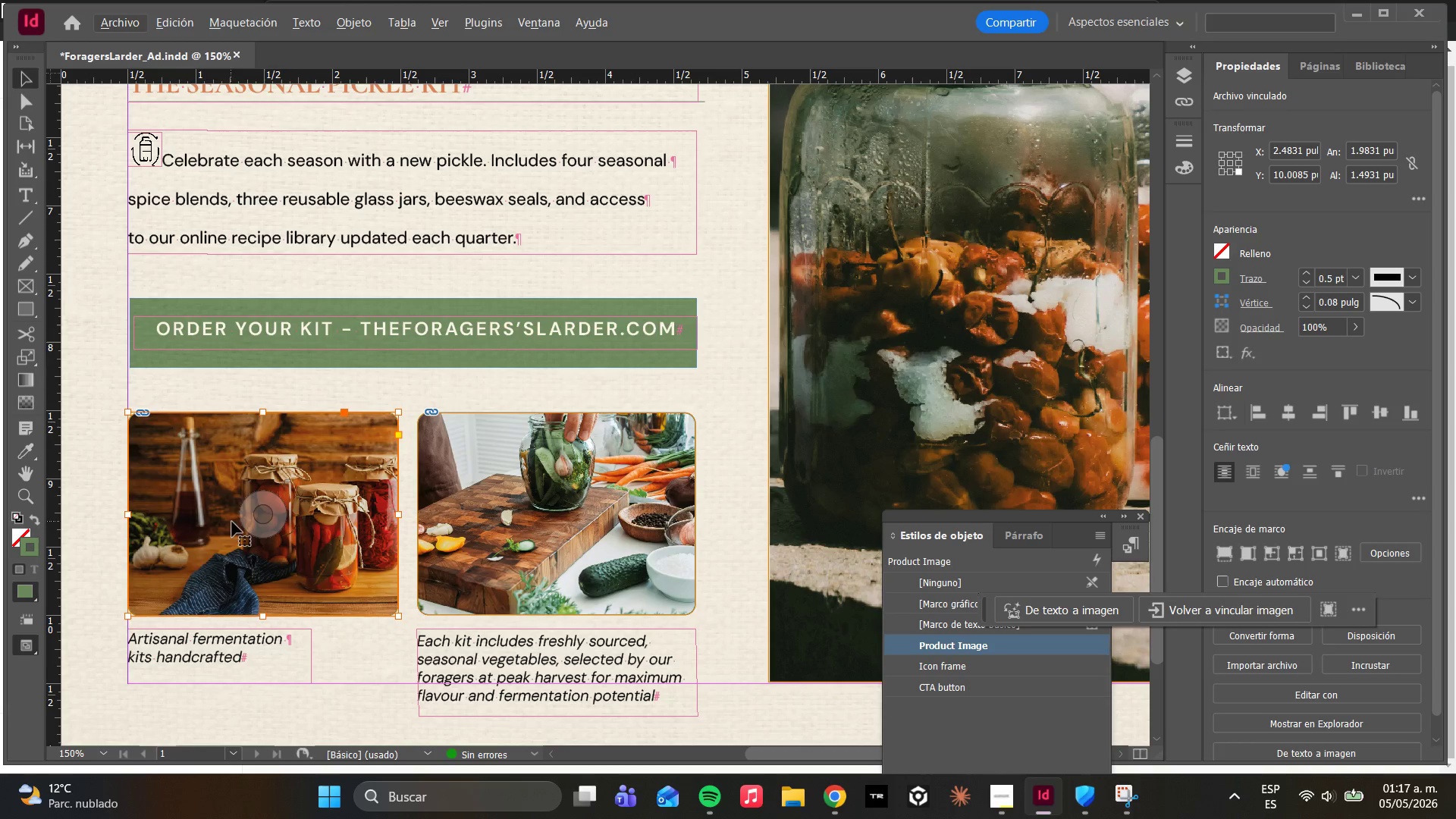 
scroll: coordinate [184, 404], scroll_direction: up, amount: 11.0
 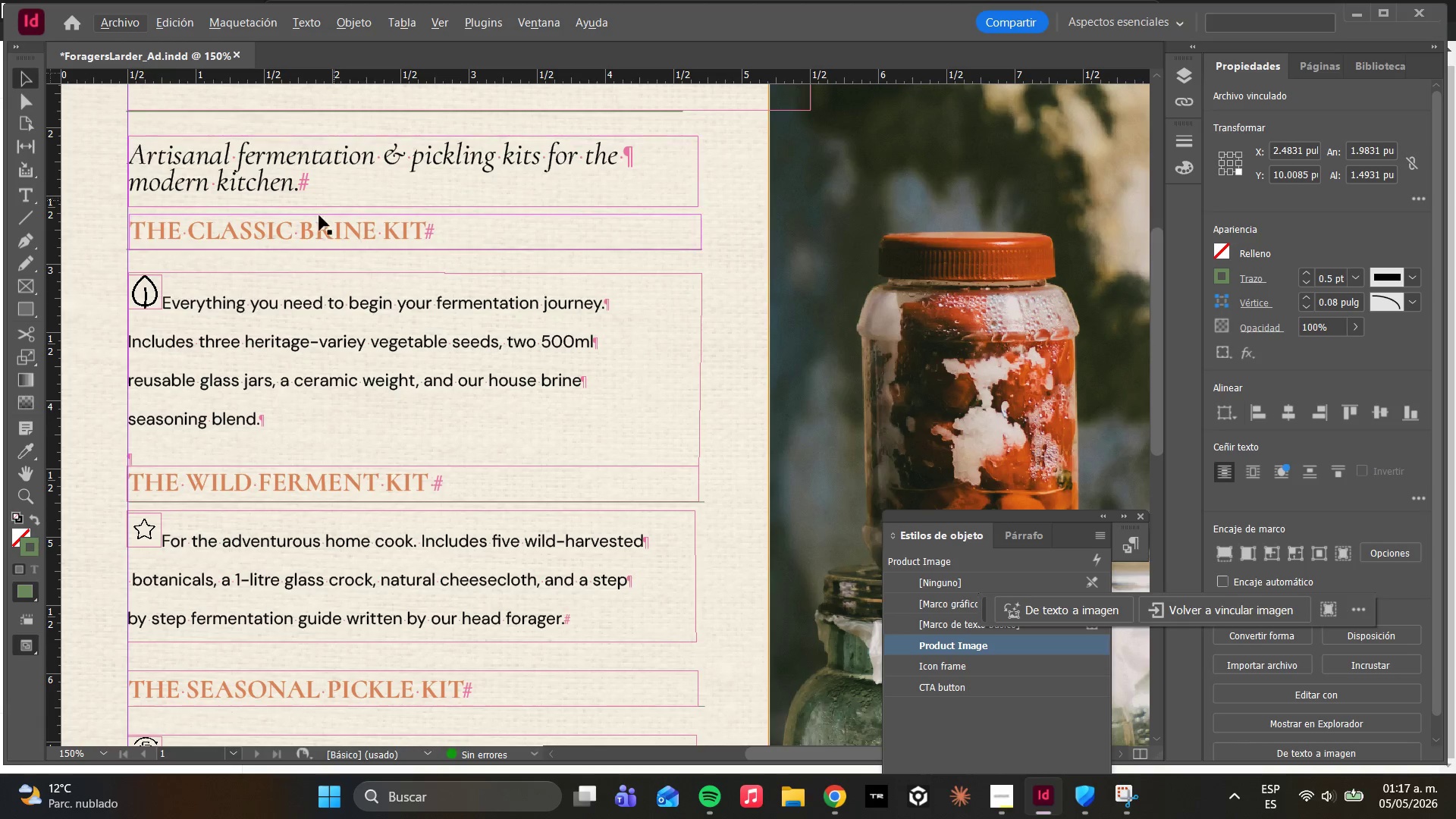 
hold_key(key=AltLeft, duration=1.12)
scroll: coordinate [132, 238], scroll_direction: up, amount: 6.0
 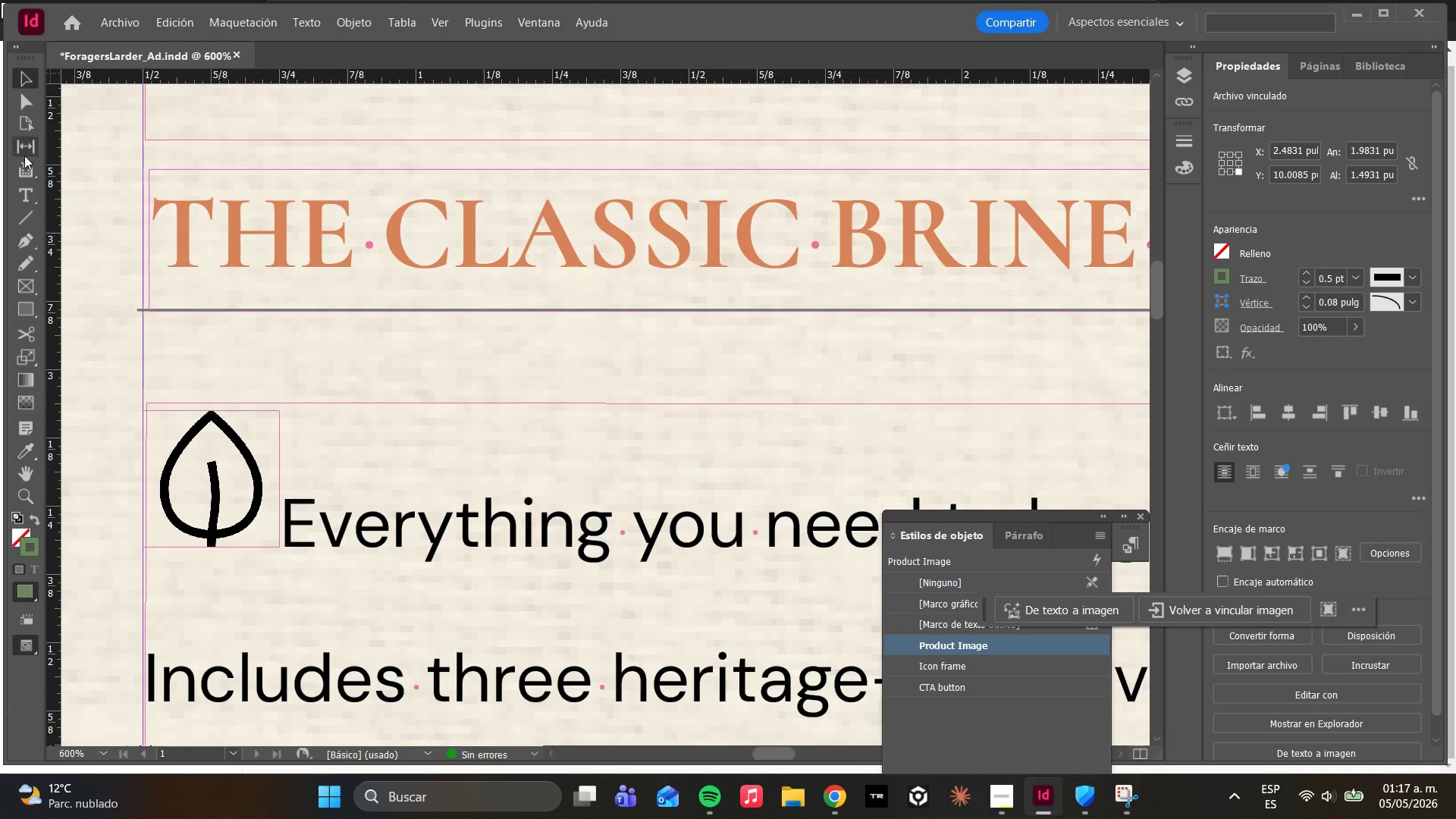 
left_click([27, 100])
 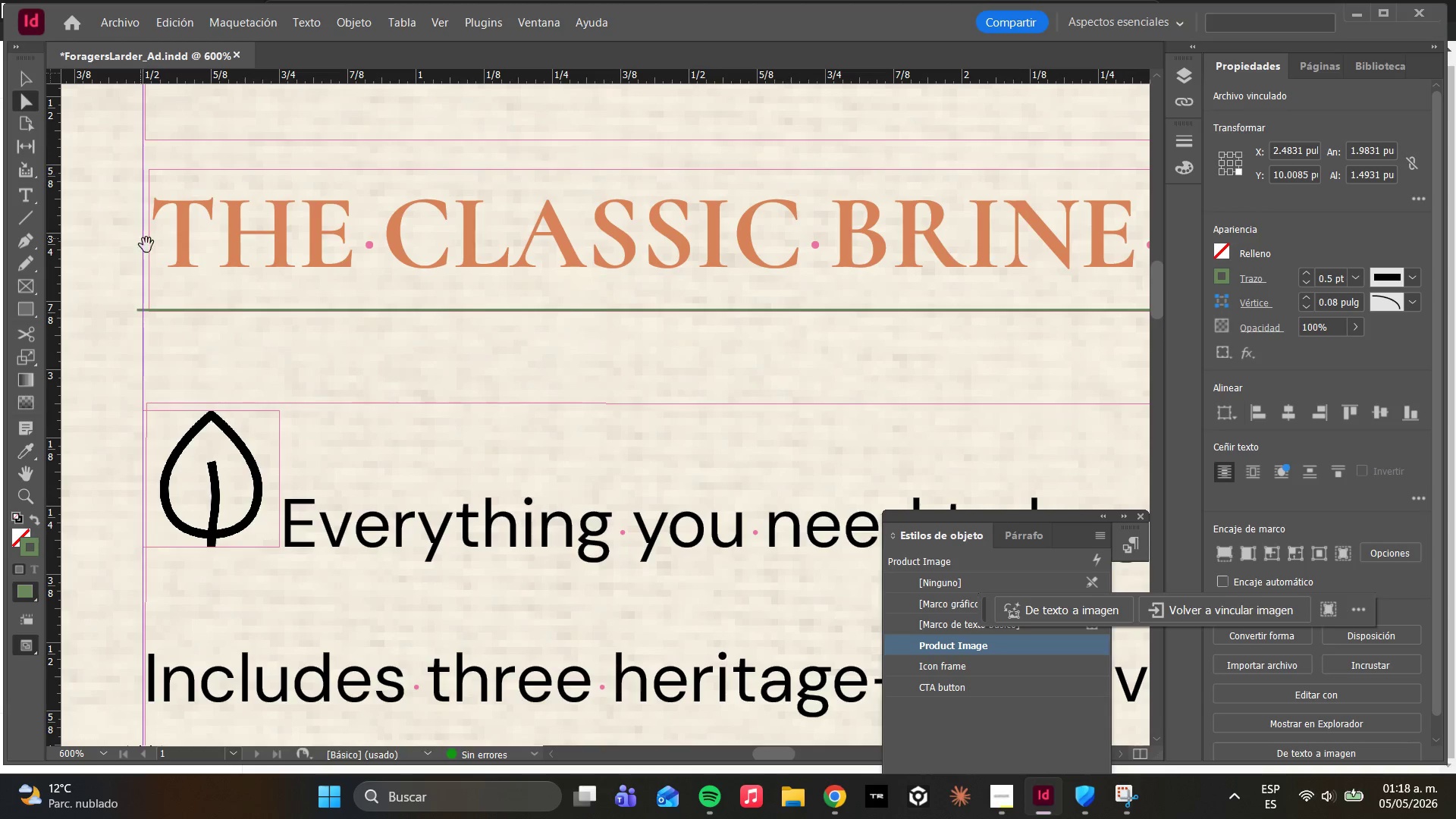 
left_click([156, 247])
 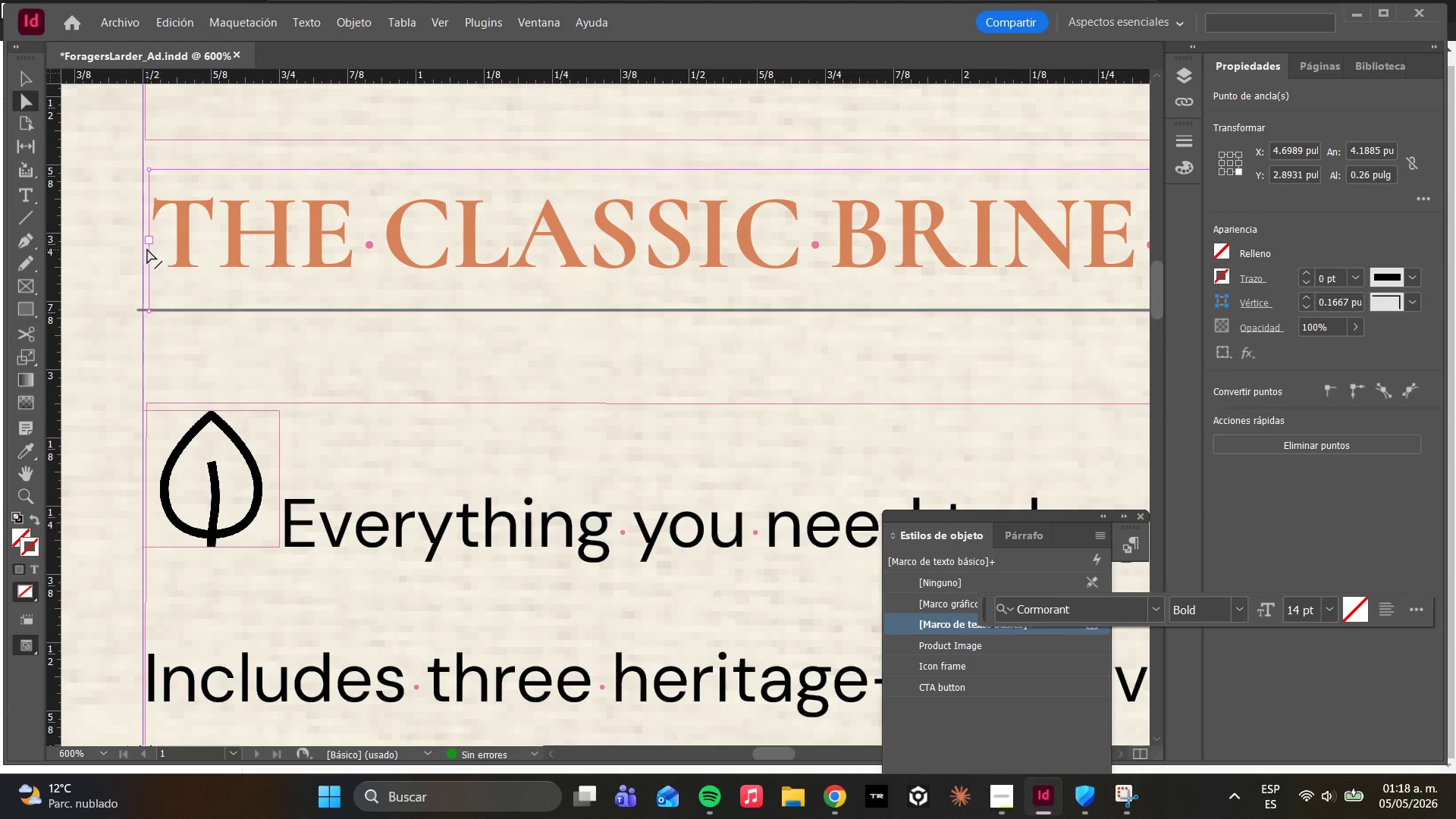 
left_click_drag(start_coordinate=[147, 254], to_coordinate=[140, 254])
 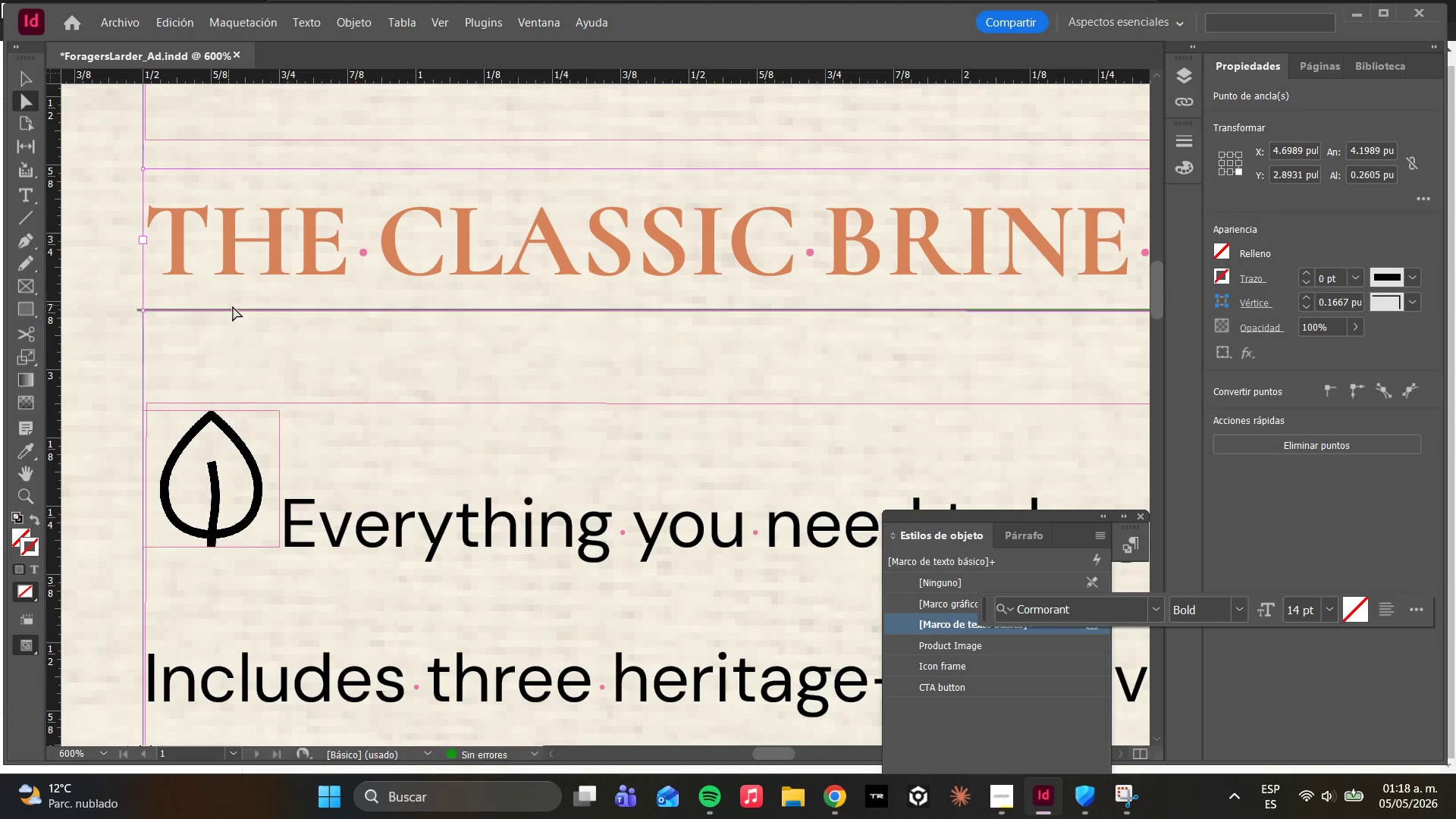 
hold_key(key=AltLeft, duration=0.41)
 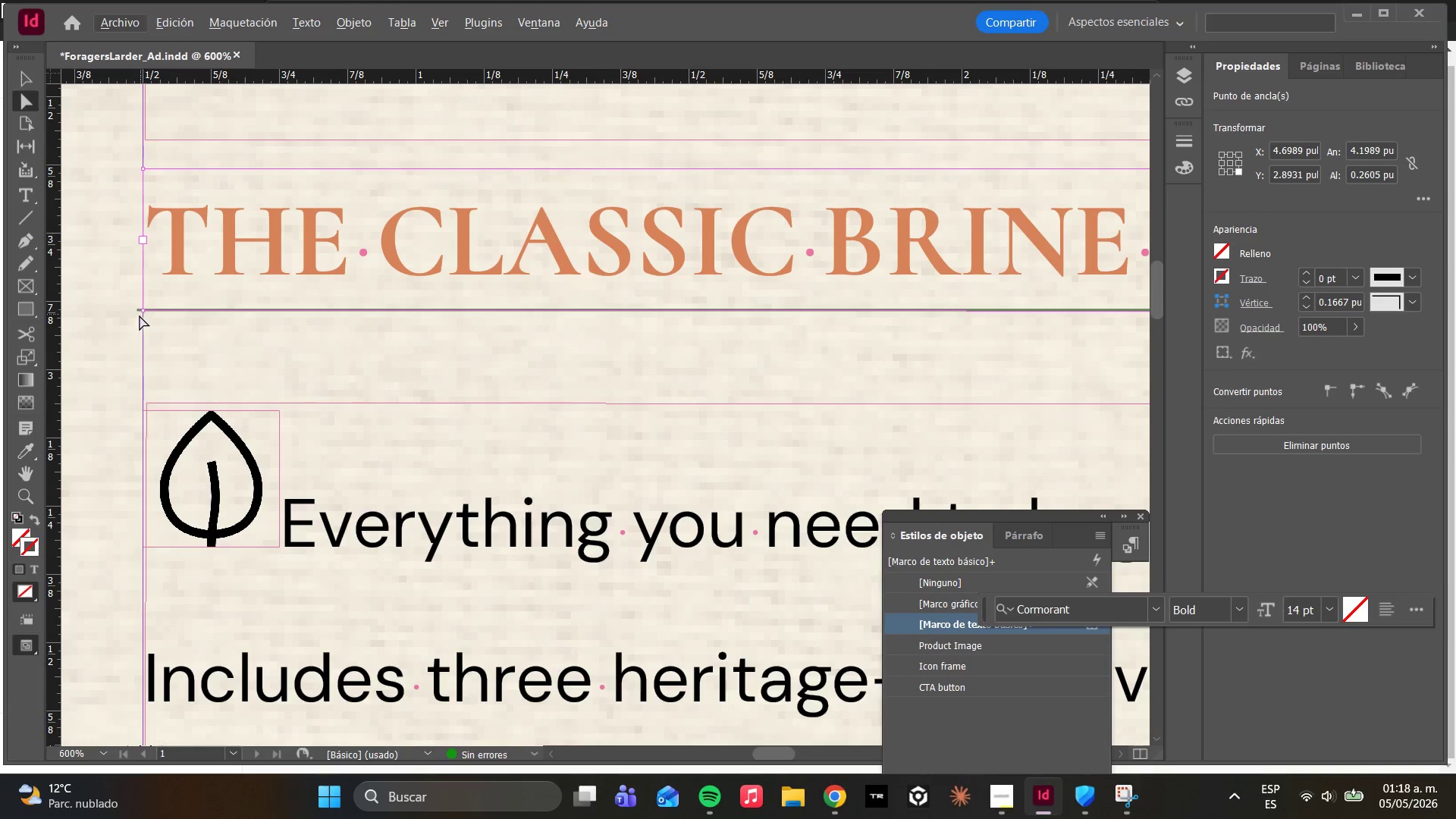 
left_click([152, 312])
 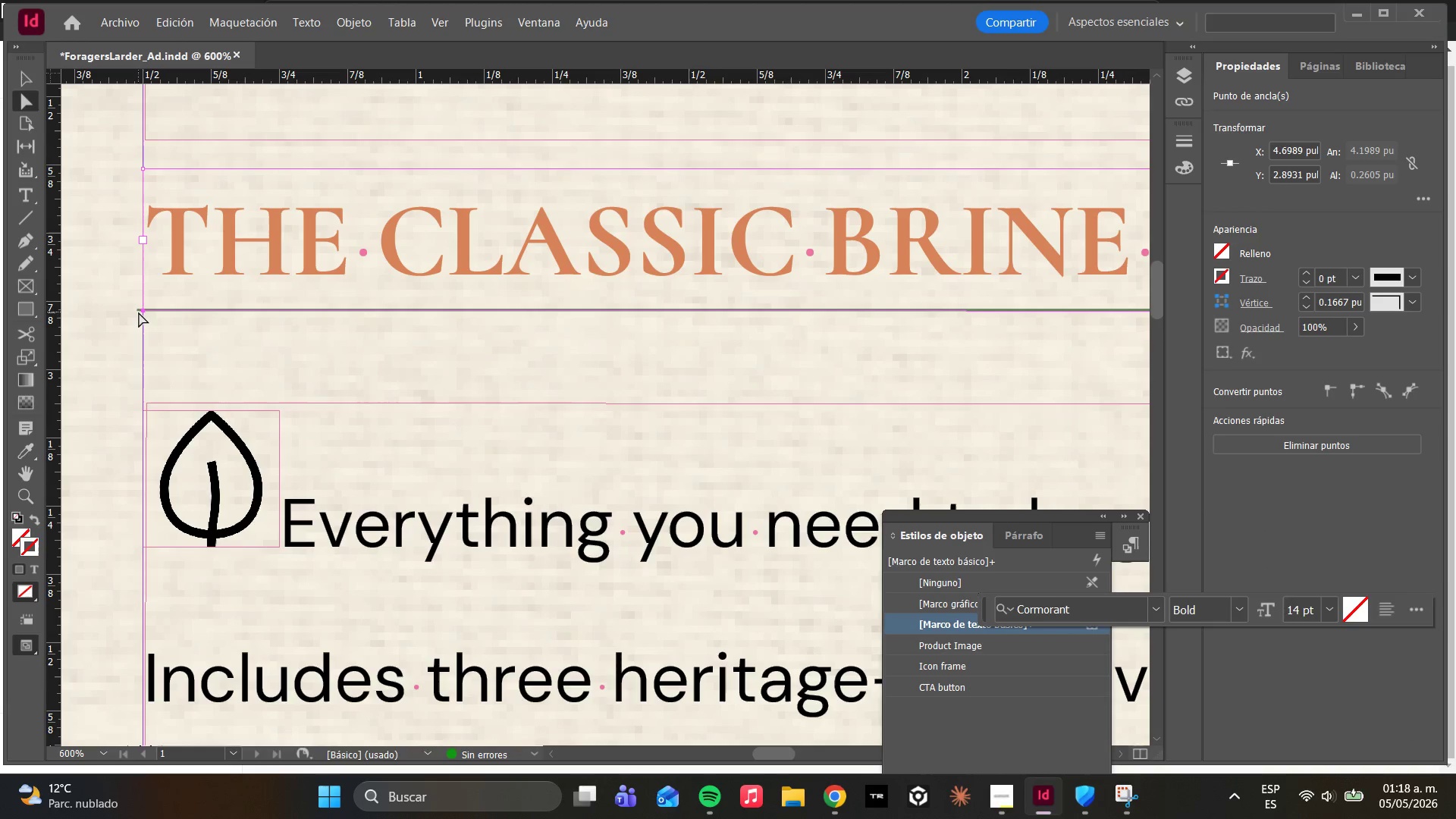 
left_click([139, 309])
 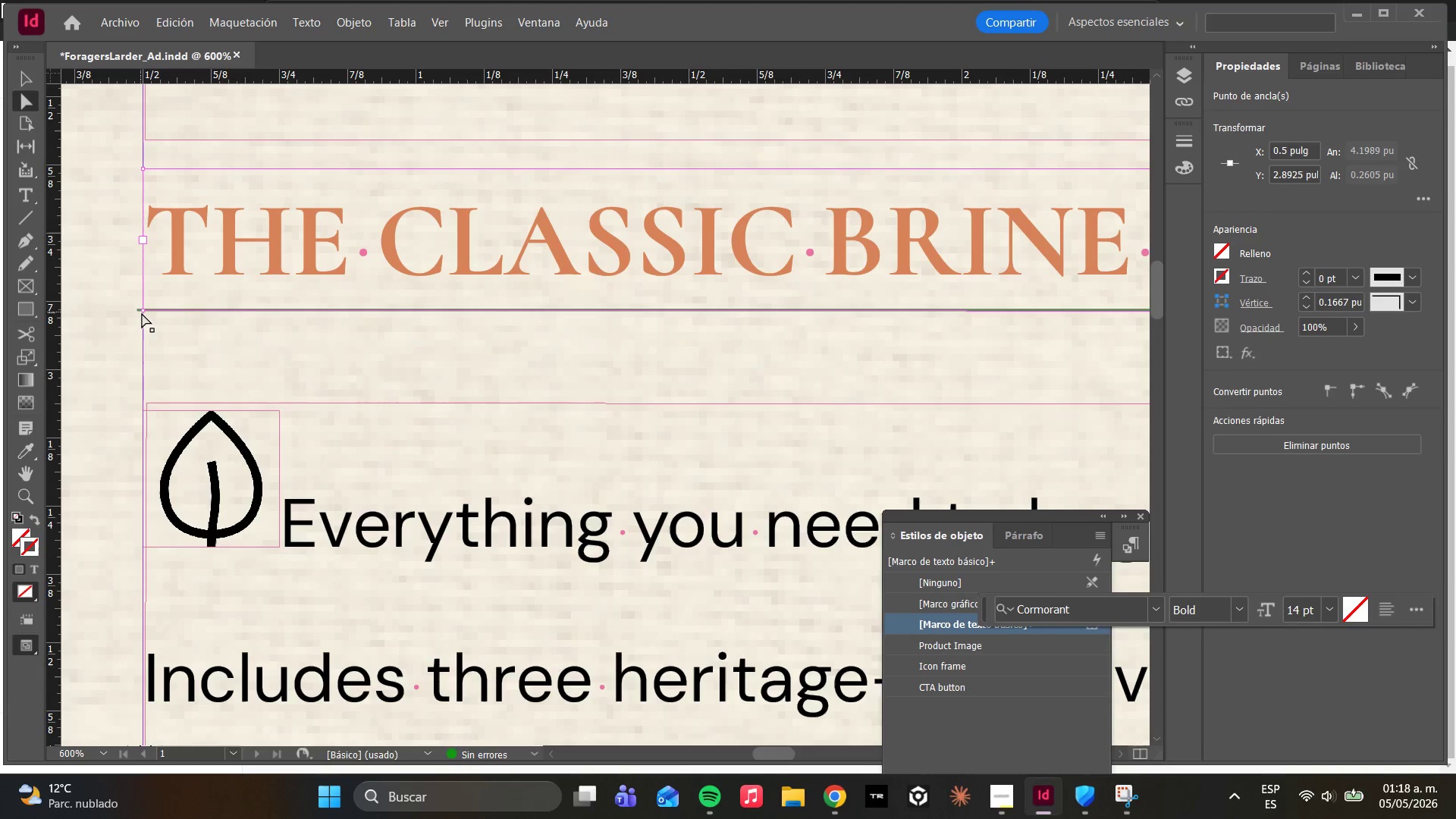 
hold_key(key=AltLeft, duration=0.67)
scroll: coordinate [256, 314], scroll_direction: down, amount: 3.0
 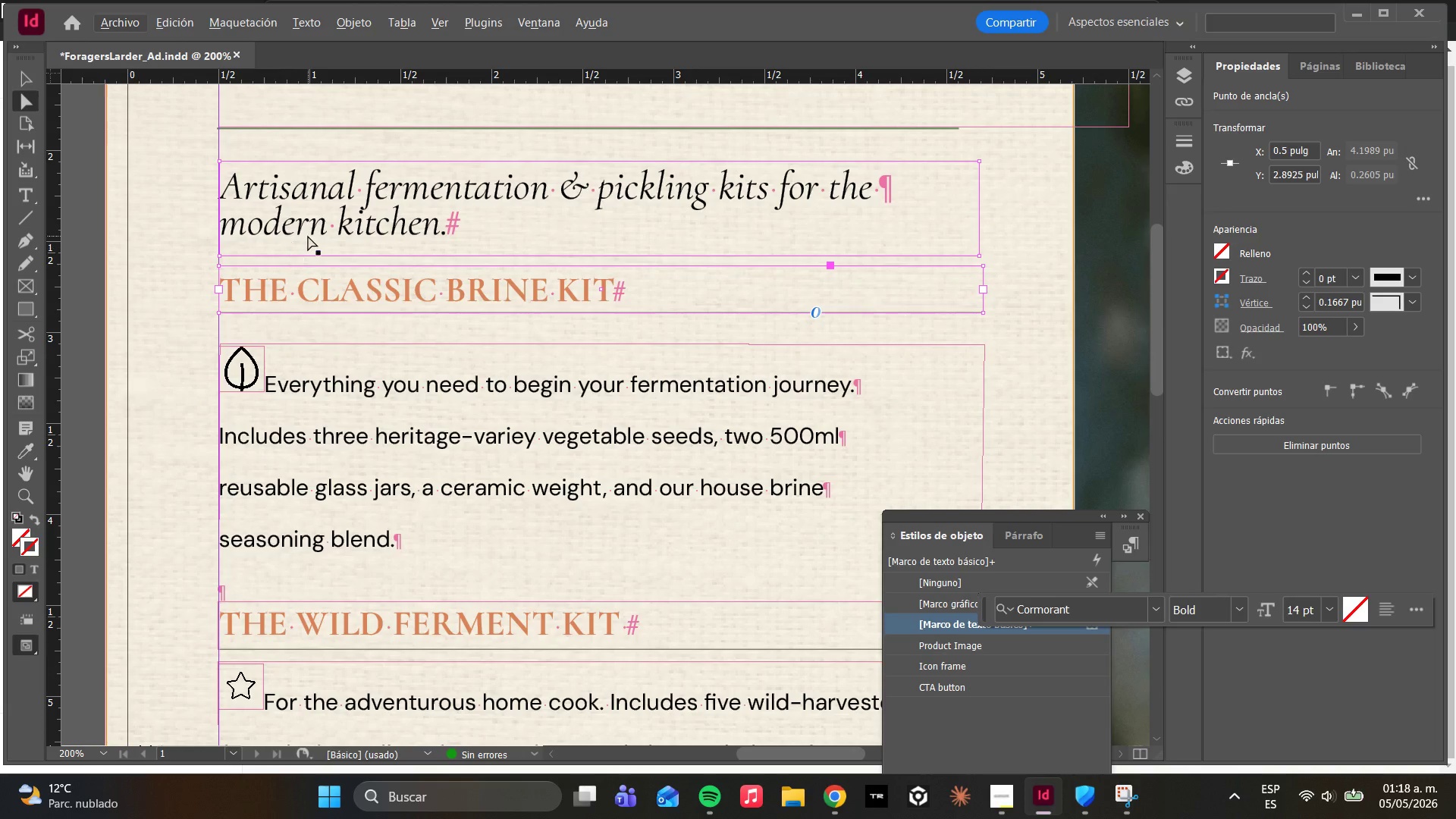 
scroll: coordinate [312, 325], scroll_direction: up, amount: 8.0
 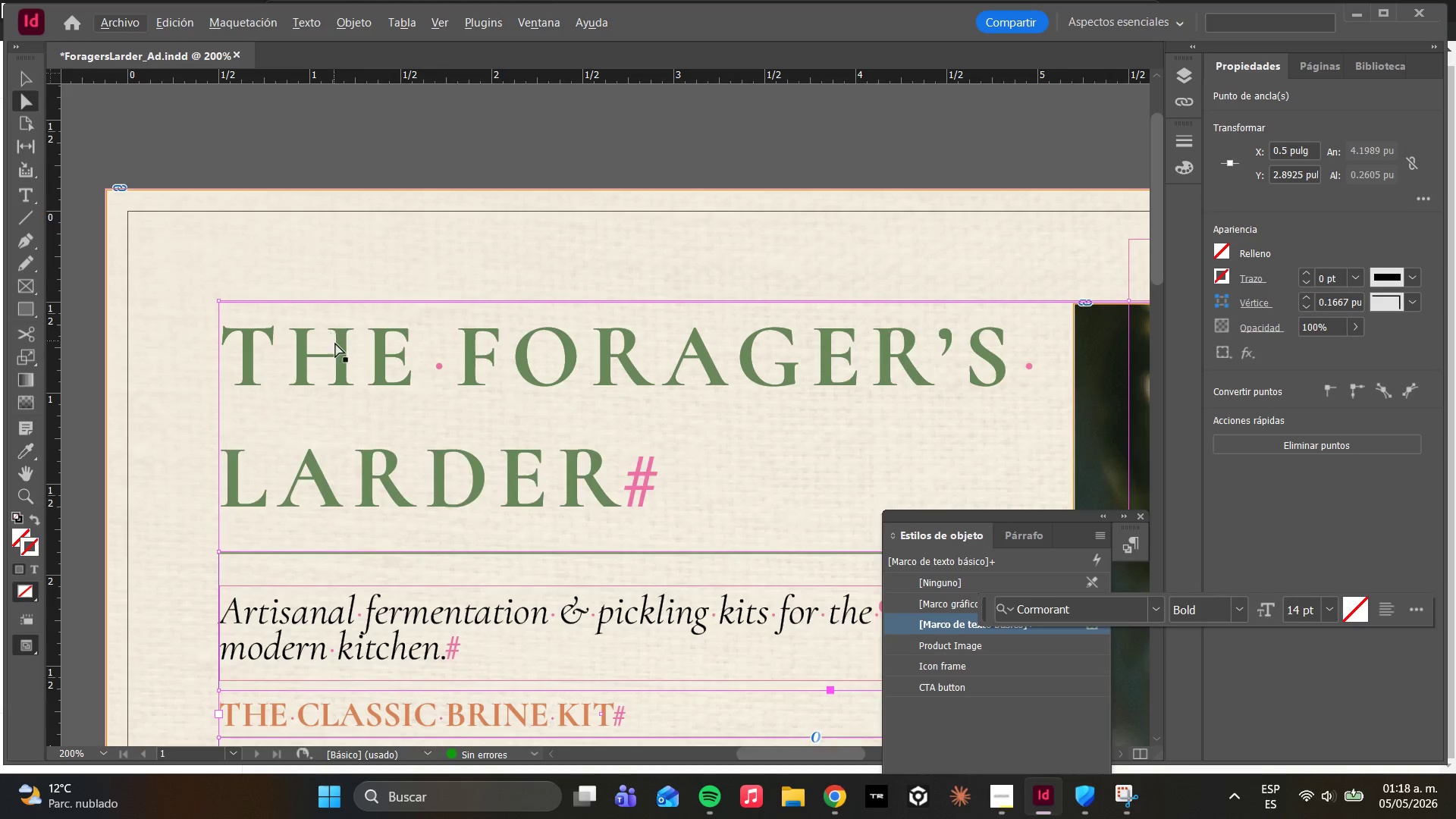 
hold_key(key=AltLeft, duration=0.56)
 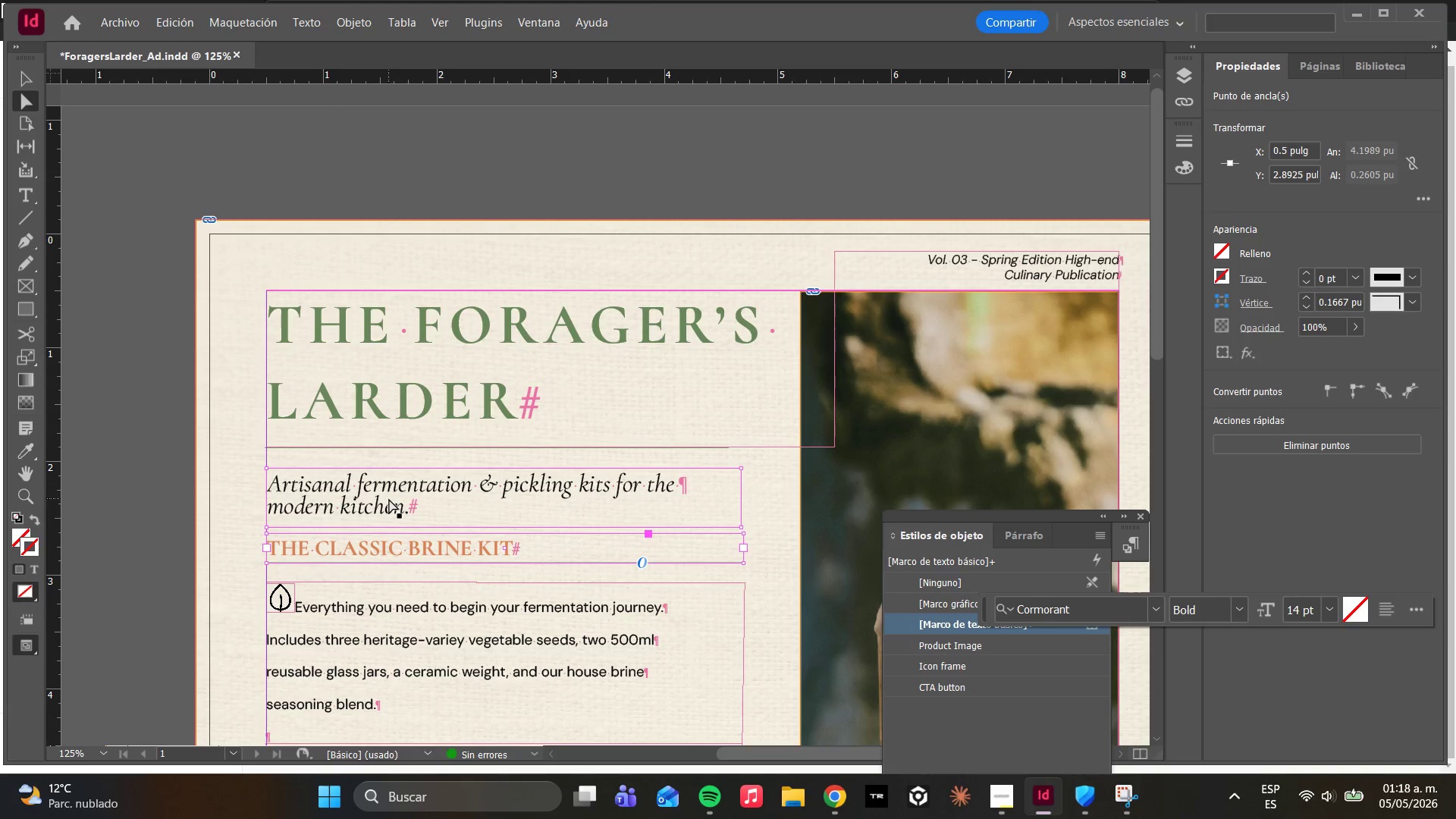 
scroll: coordinate [346, 362], scroll_direction: down, amount: 3.0
 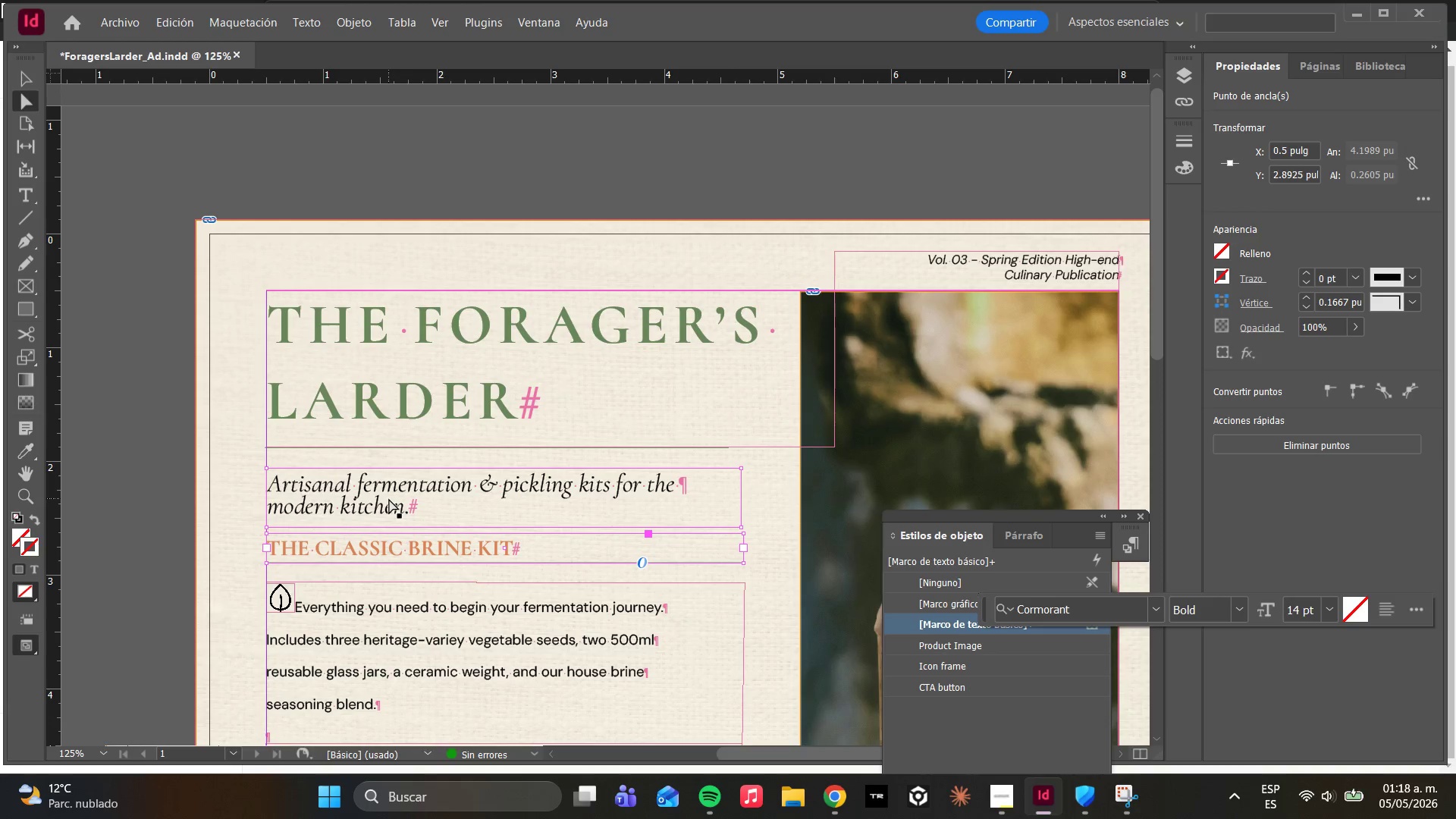 
wait(46.0)
 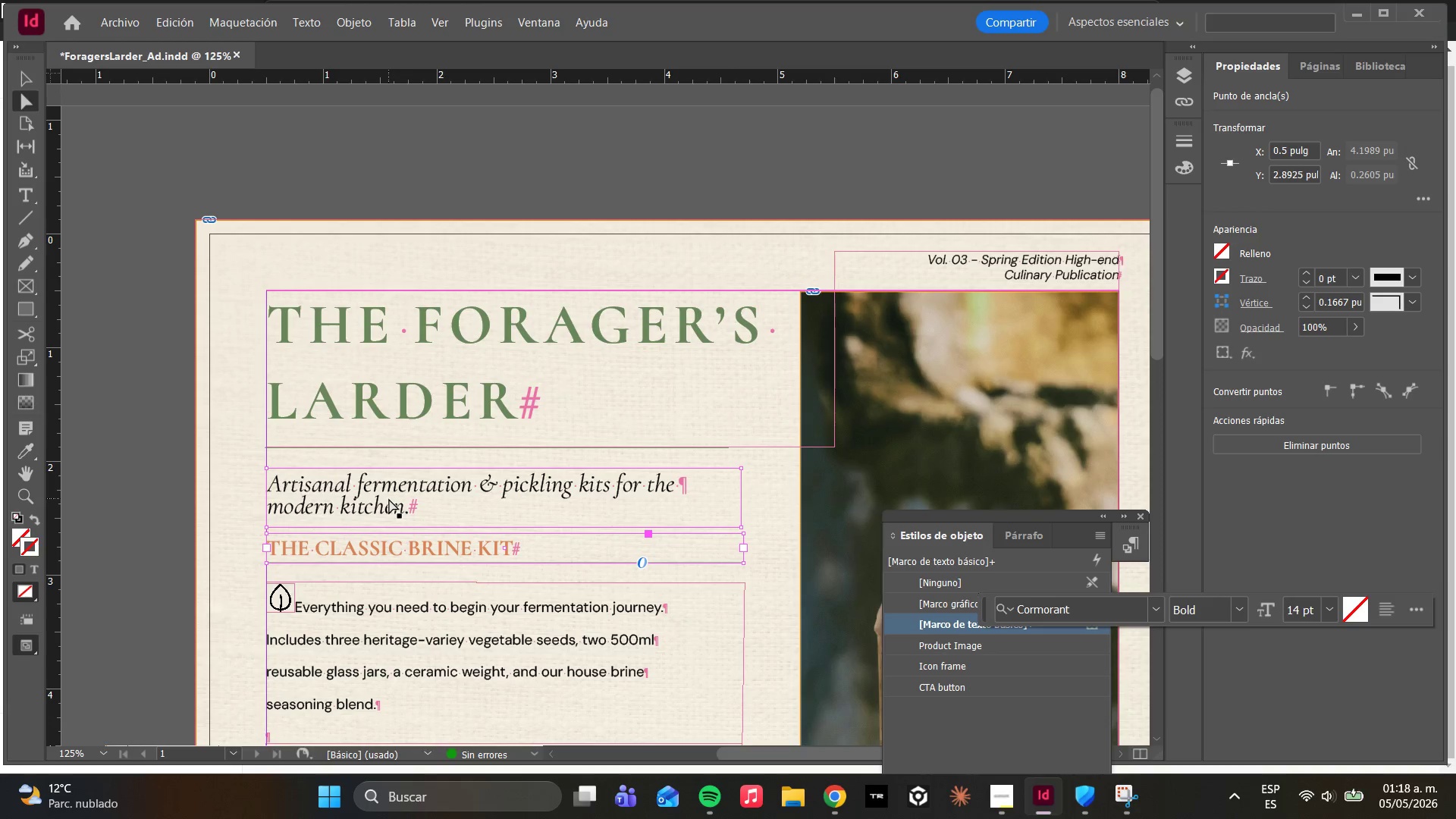 
key(Alt+AltLeft)
 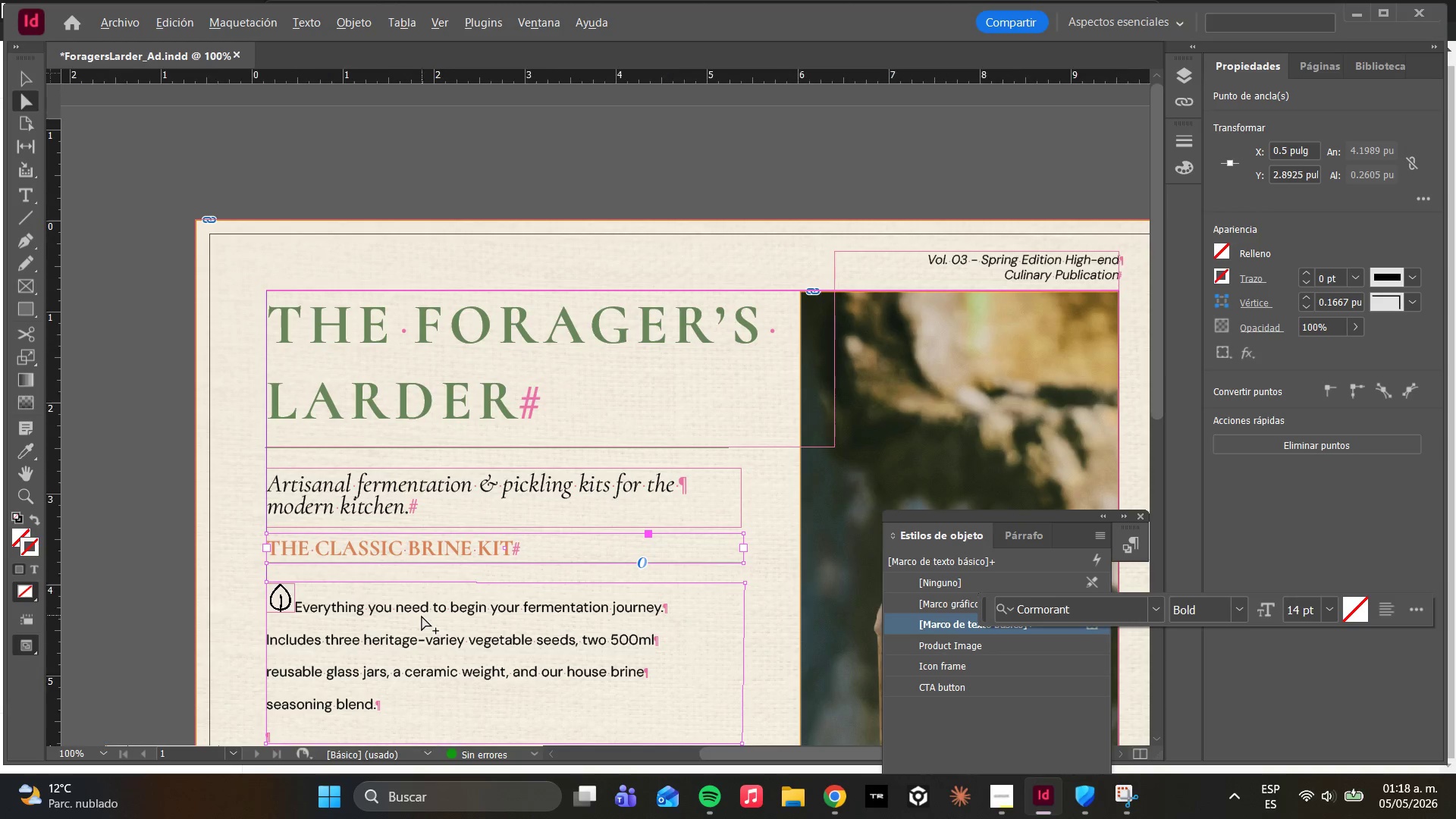 
scroll: coordinate [423, 616], scroll_direction: down, amount: 1.0
 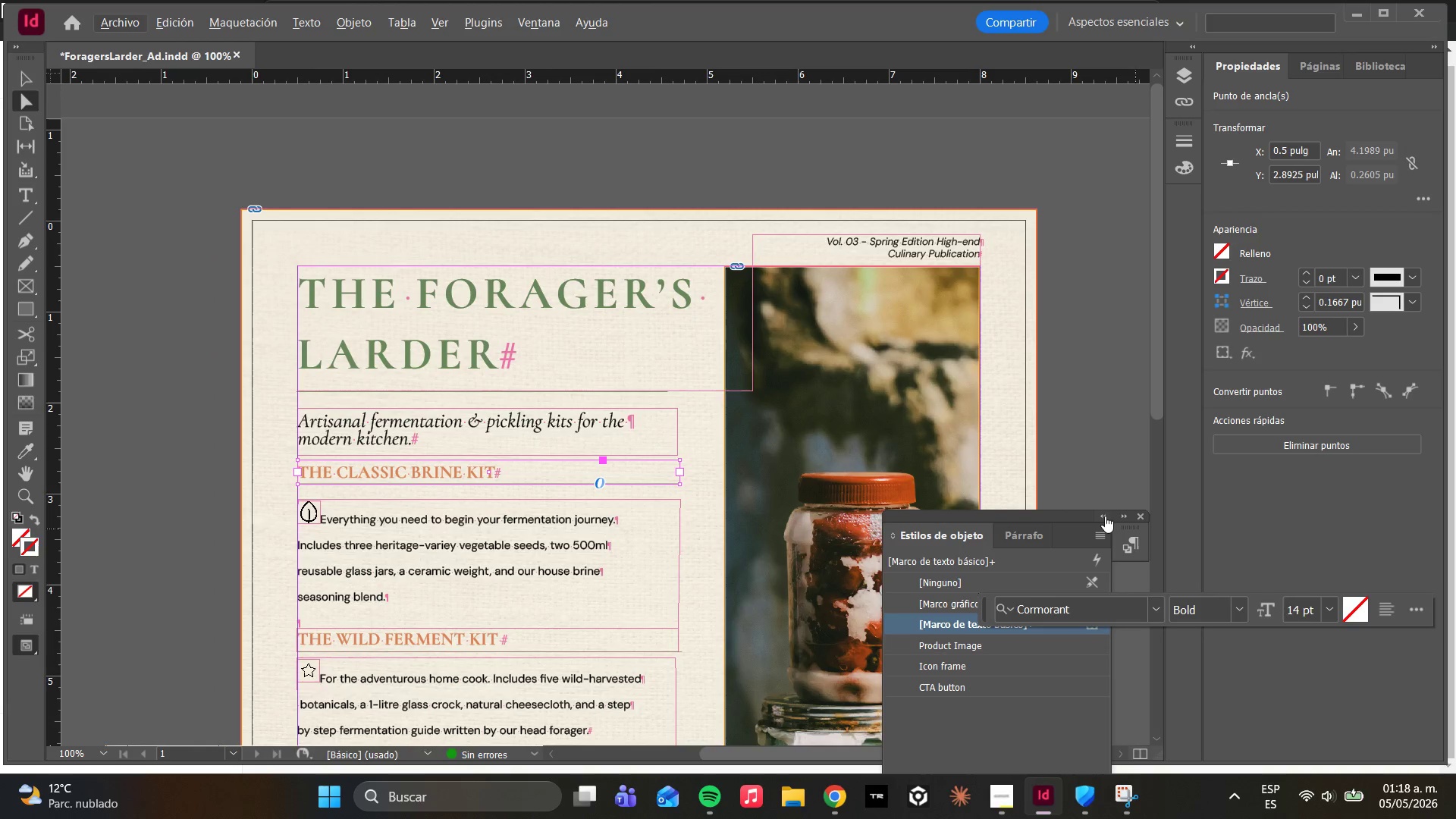 
left_click([1139, 516])
 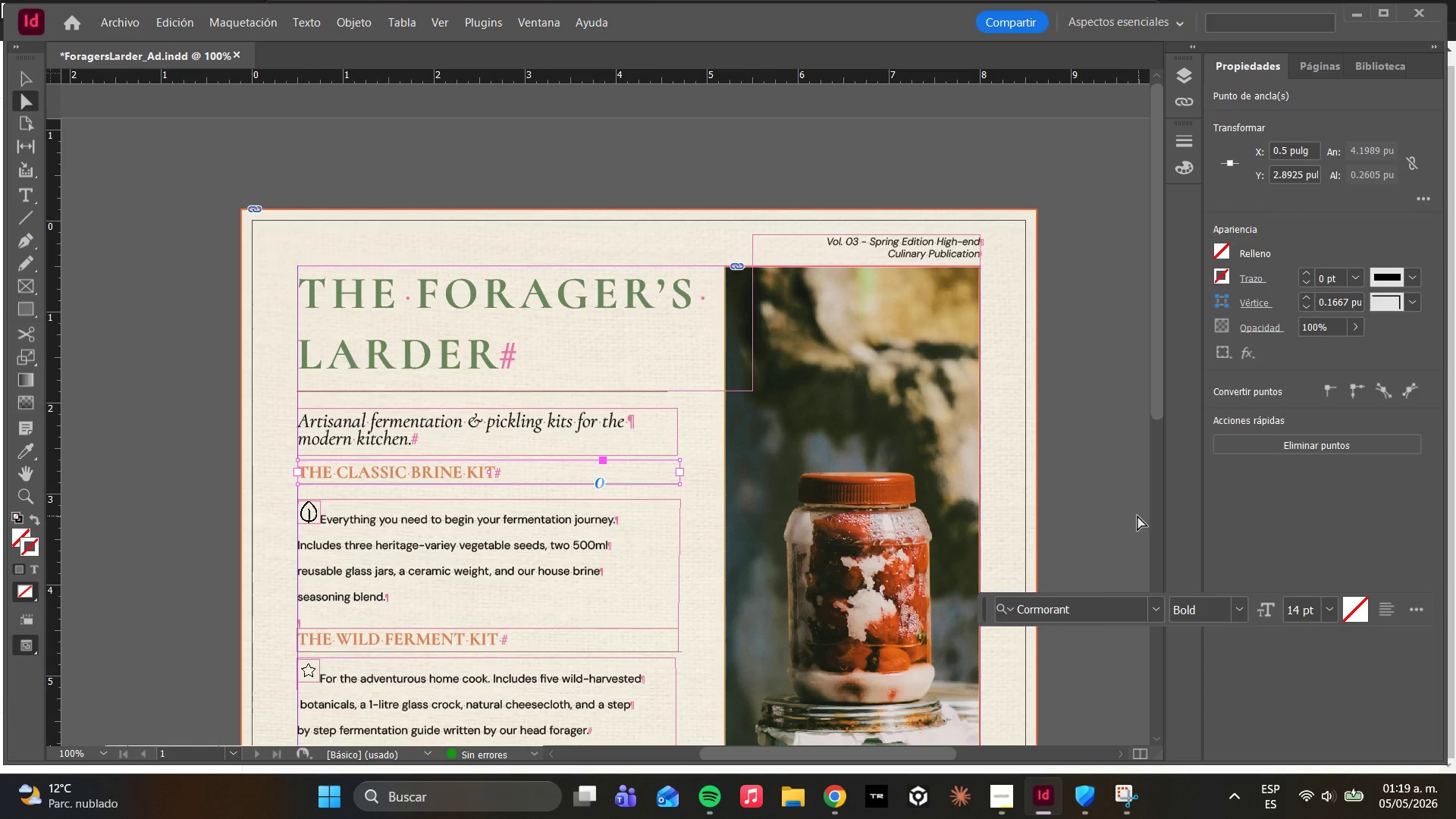 
hold_key(key=AltLeft, duration=0.67)
 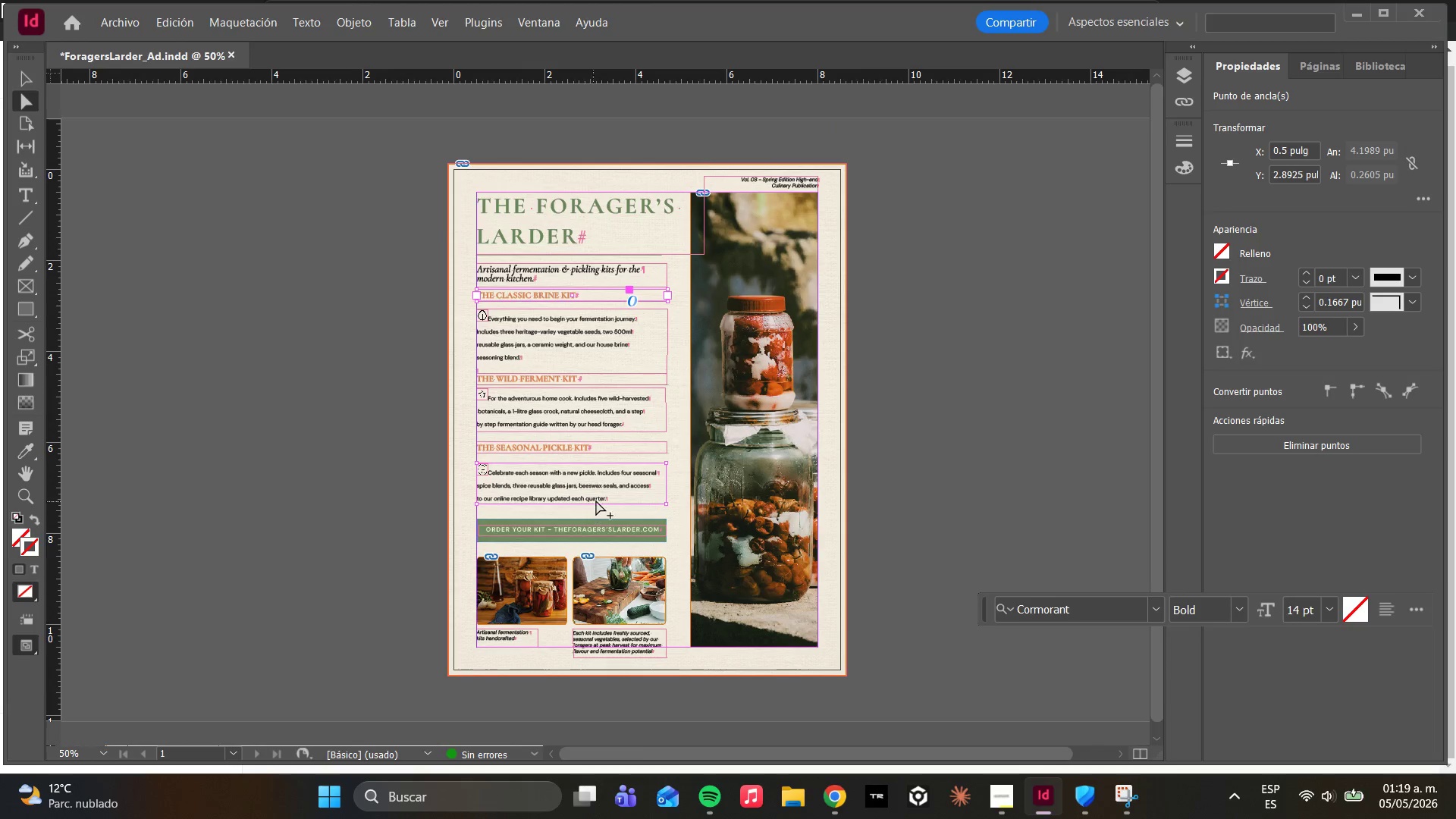 
scroll: coordinate [759, 479], scroll_direction: down, amount: 5.0
 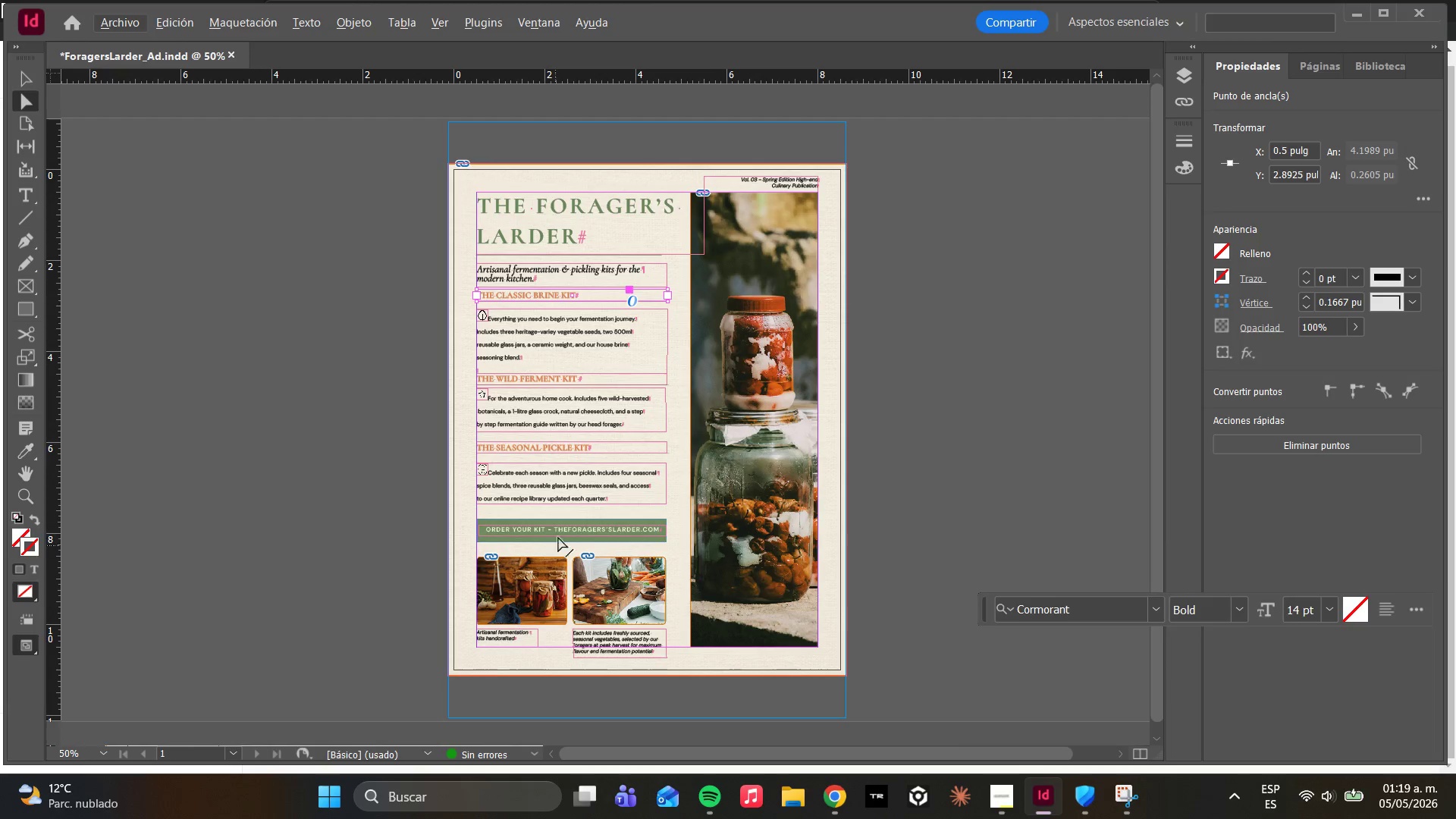 
key(Alt+AltLeft)
 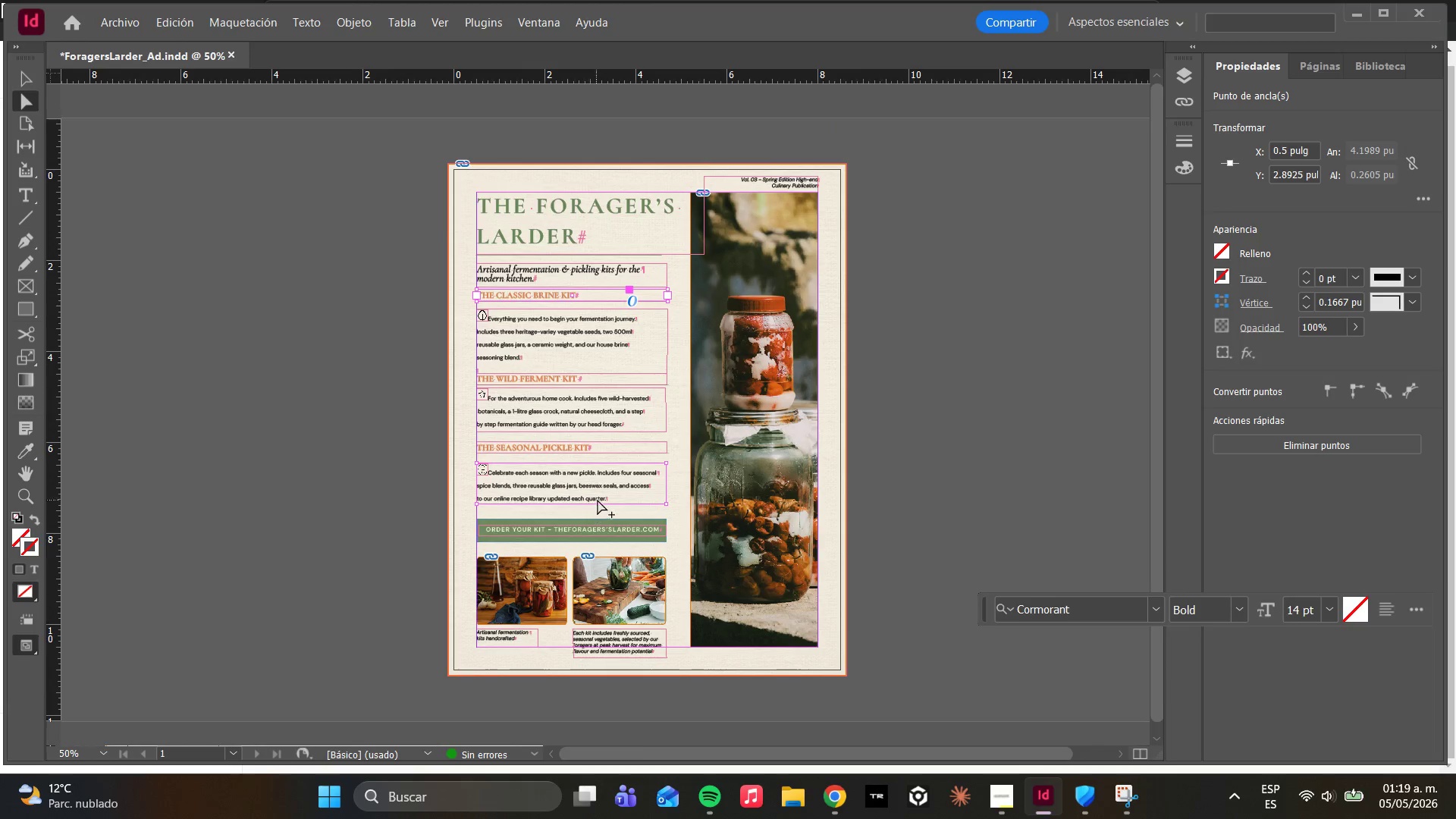 
scroll: coordinate [598, 500], scroll_direction: up, amount: 1.0
 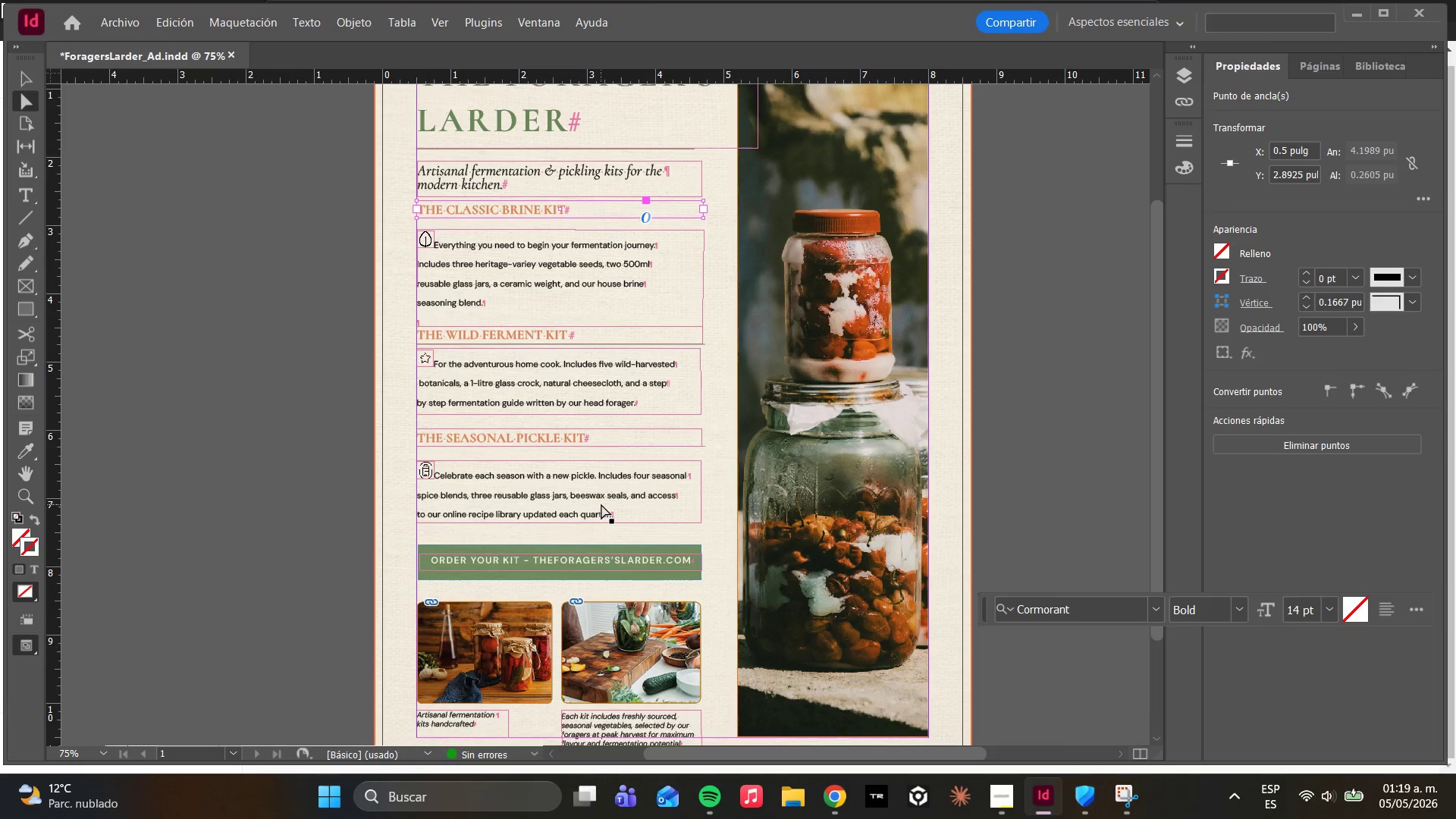 
scroll: coordinate [623, 508], scroll_direction: down, amount: 2.0
 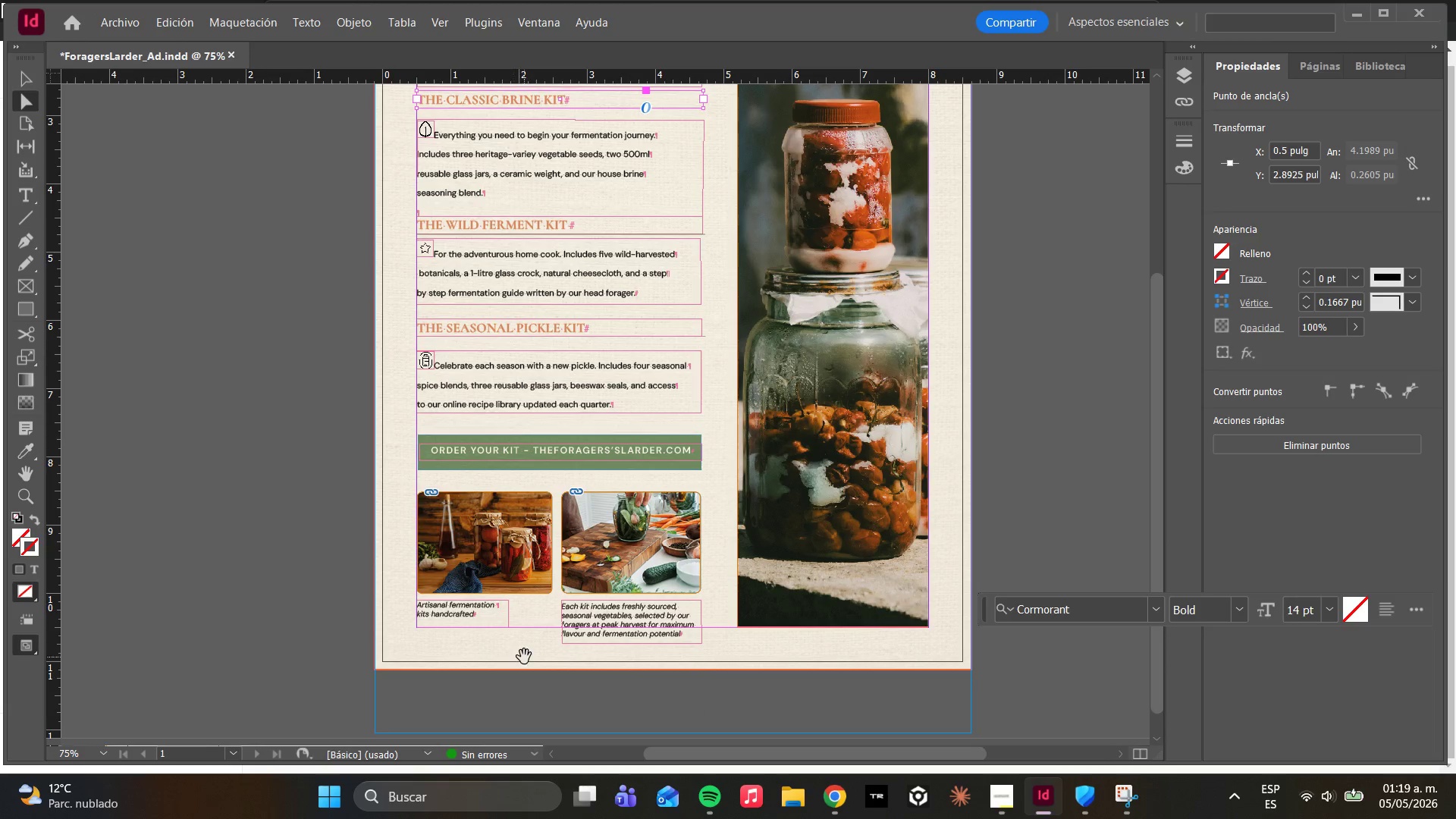 
key(W)
 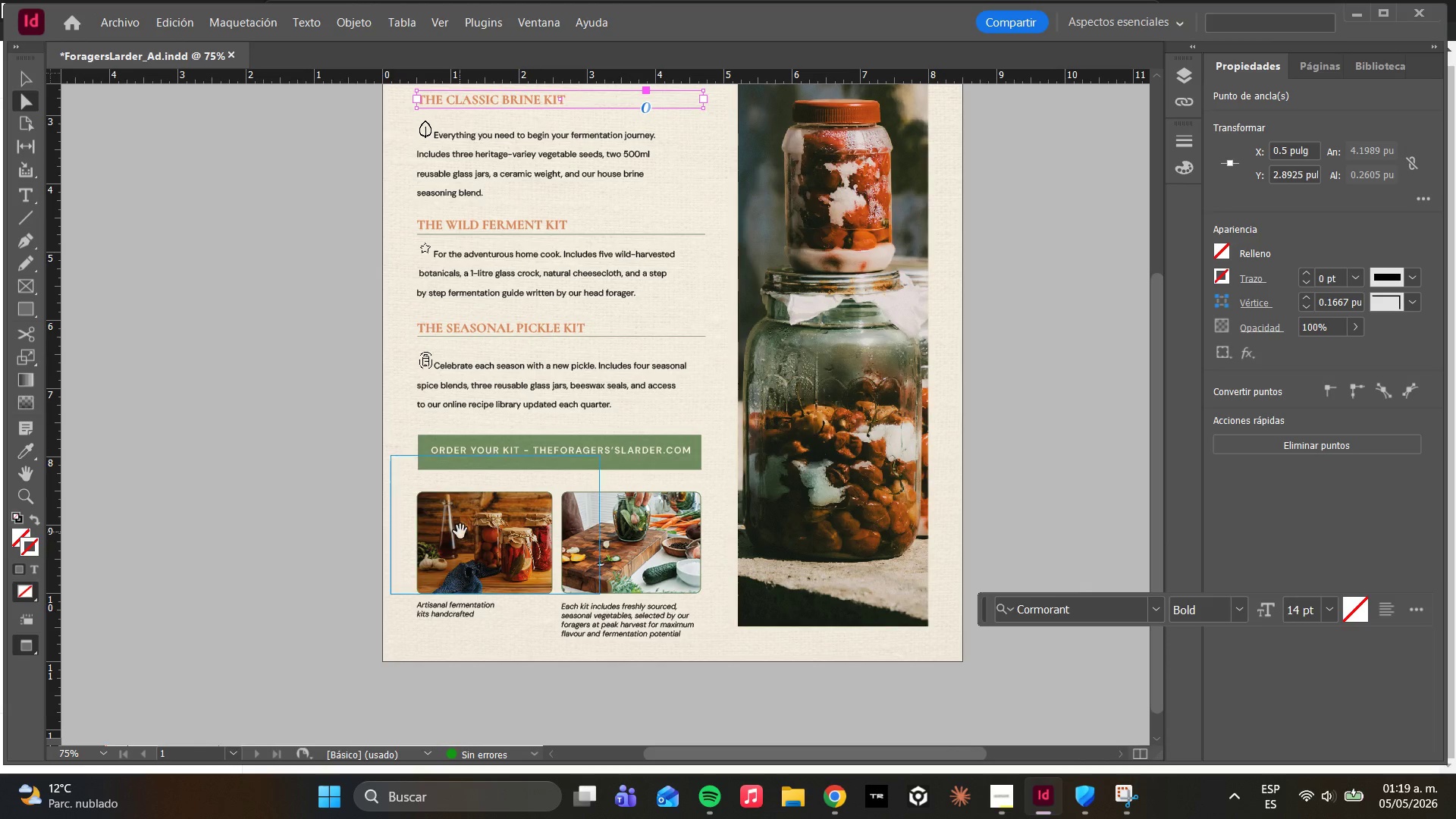 
scroll: coordinate [724, 465], scroll_direction: up, amount: 4.0
 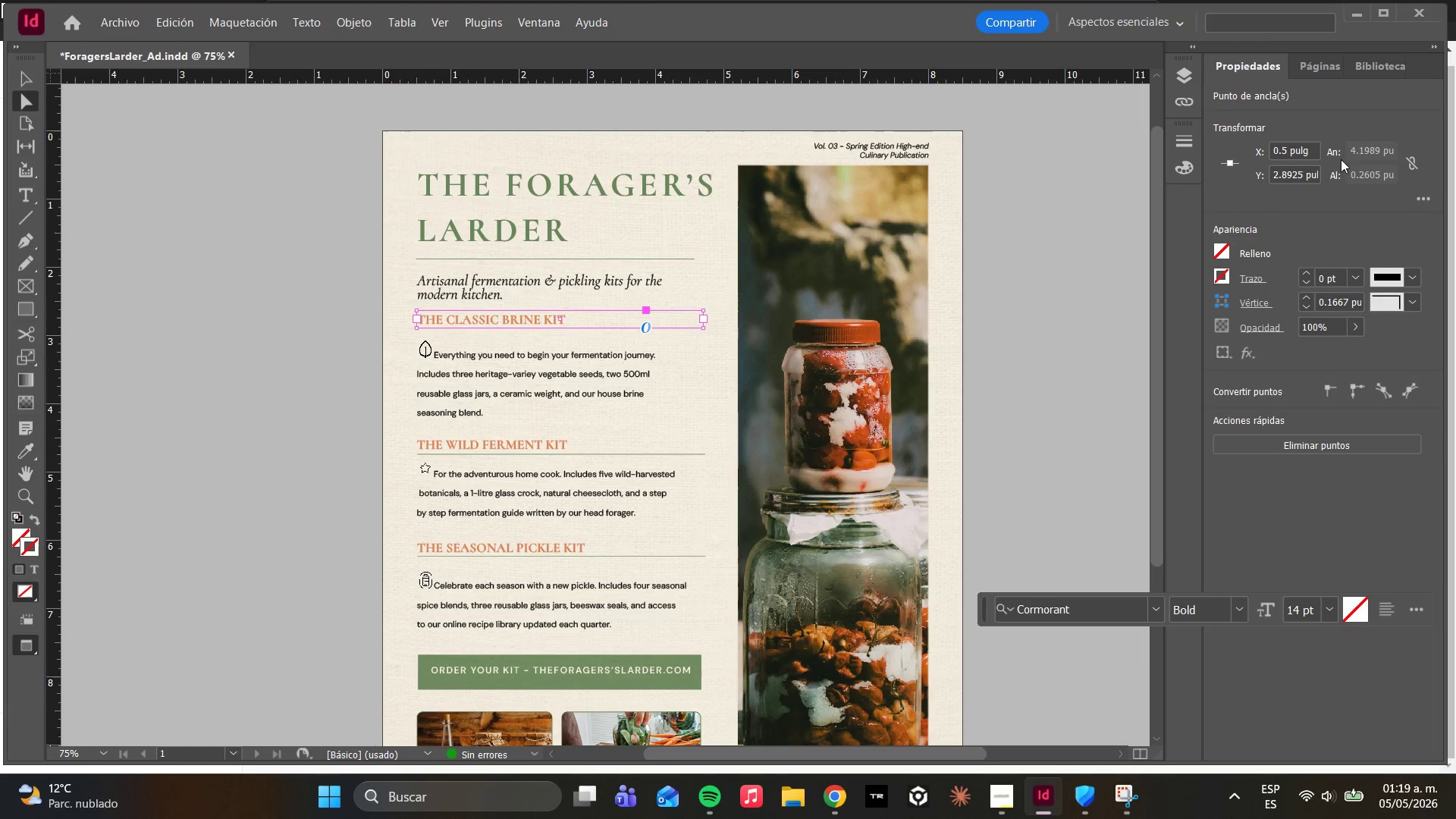 
type(www)
 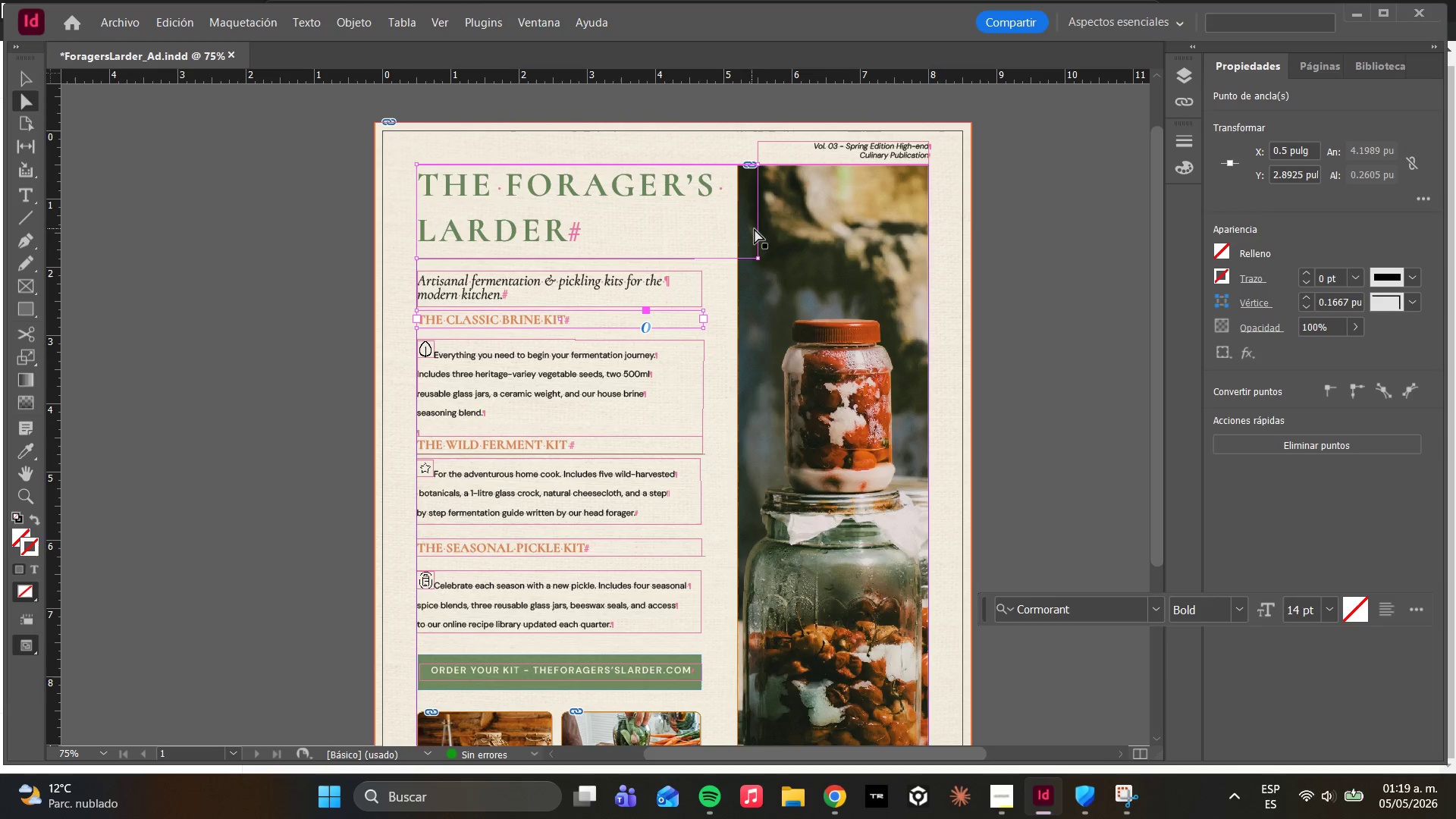 
left_click_drag(start_coordinate=[760, 228], to_coordinate=[739, 230])
 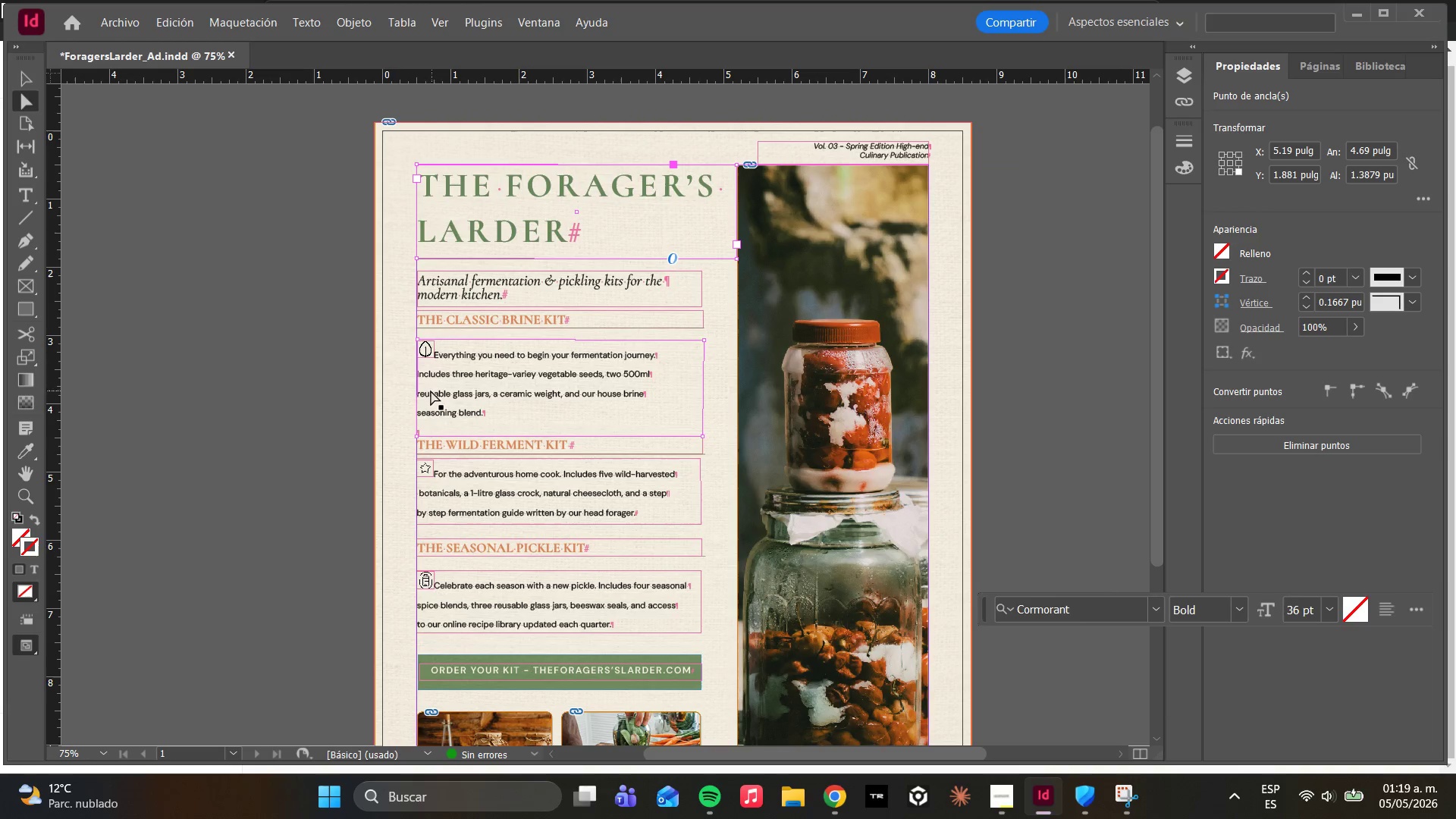 
left_click([311, 375])
 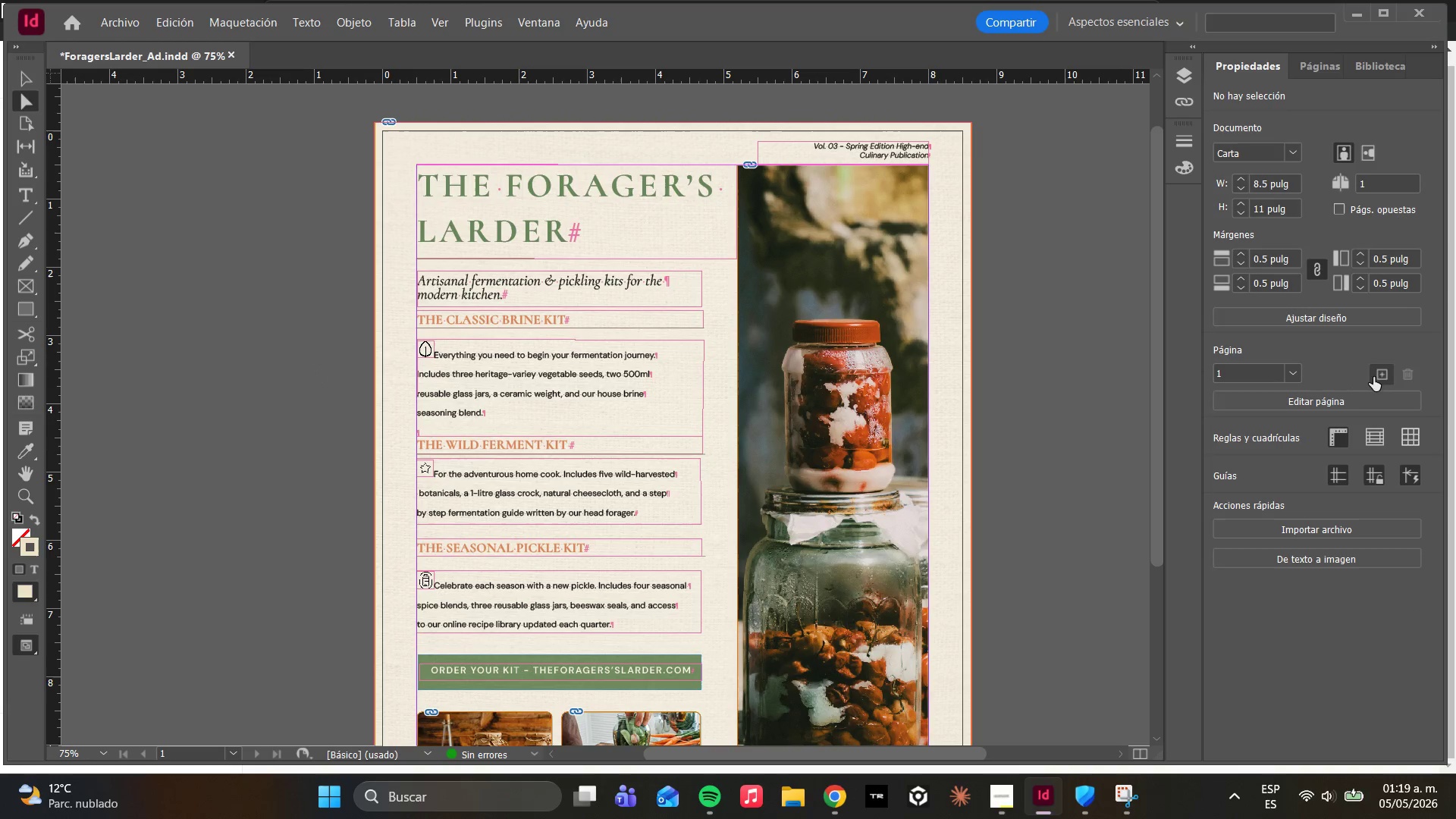 
scroll: coordinate [769, 398], scroll_direction: down, amount: 4.0
 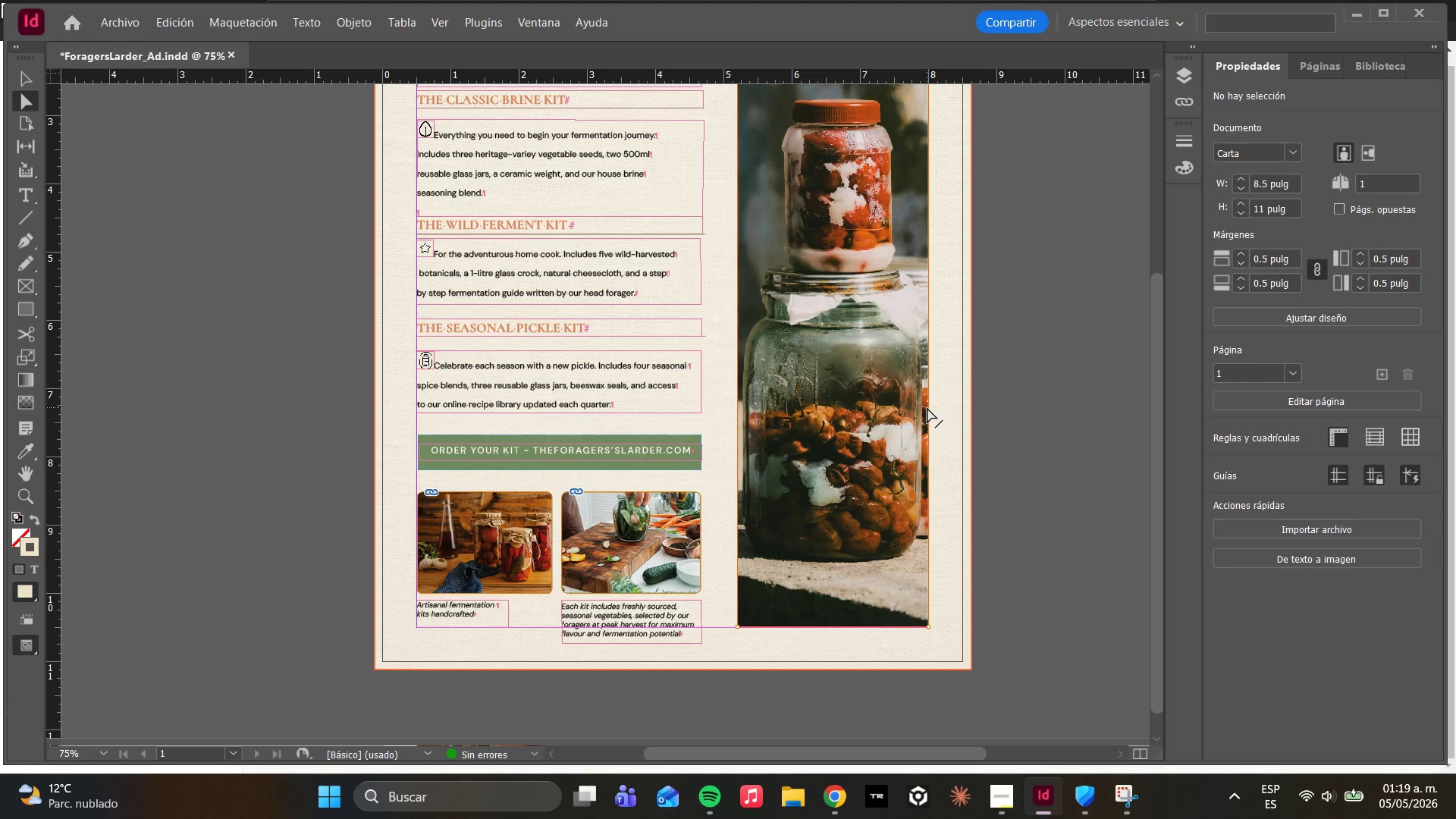 
wait(9.97)
 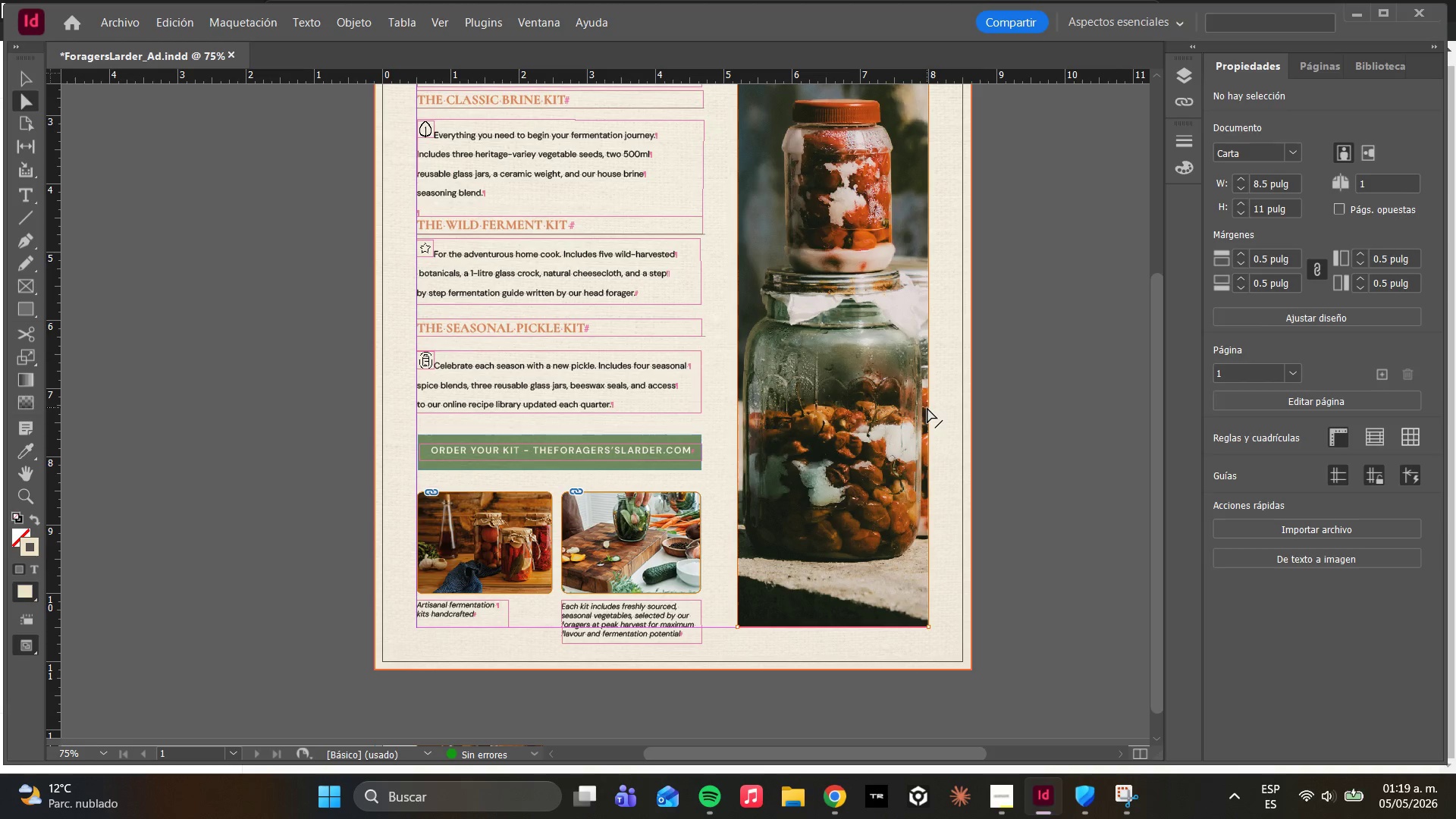 
scroll: coordinate [944, 359], scroll_direction: up, amount: 1.0
 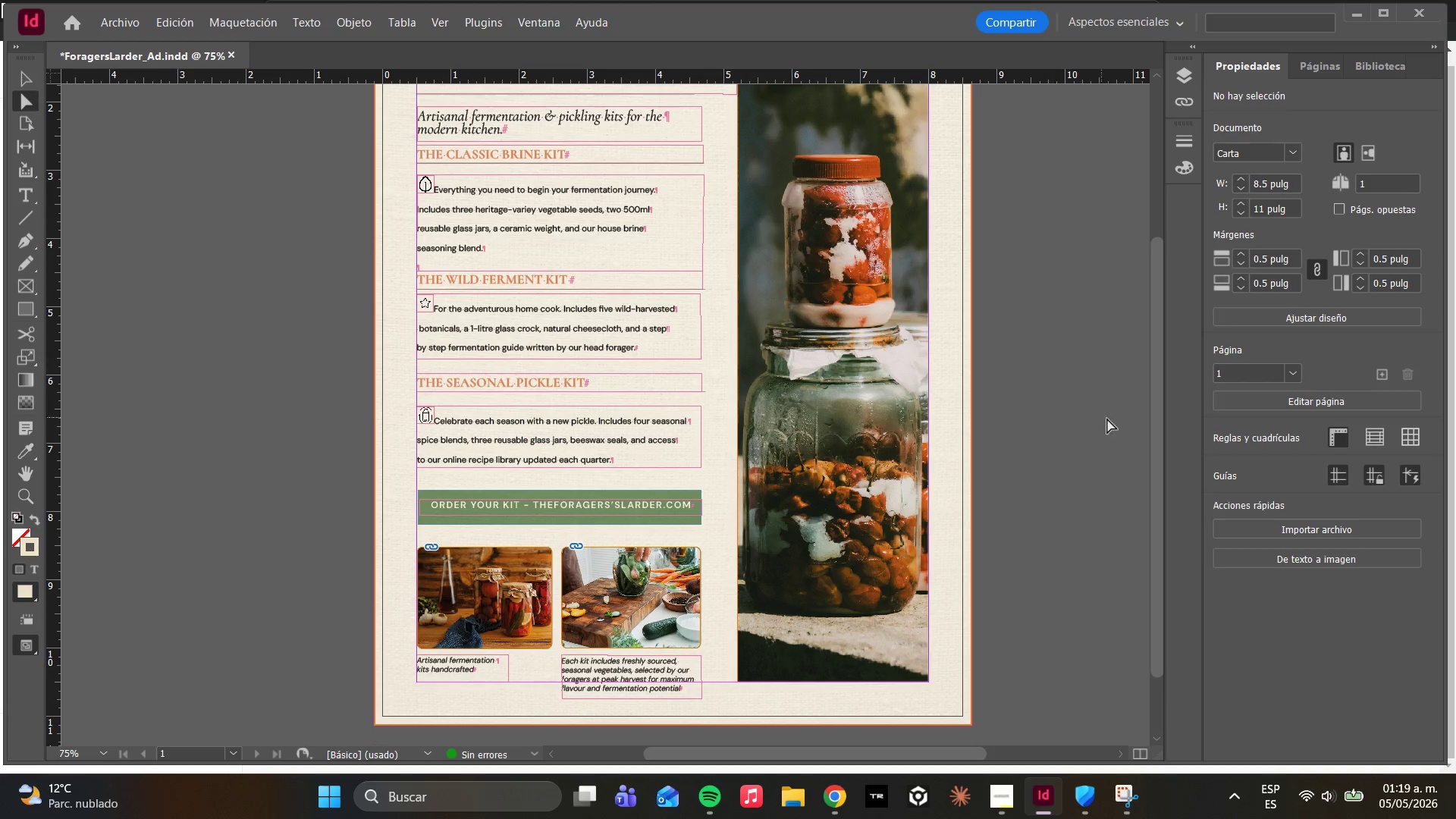 
left_click_drag(start_coordinate=[1157, 434], to_coordinate=[1157, 406])
 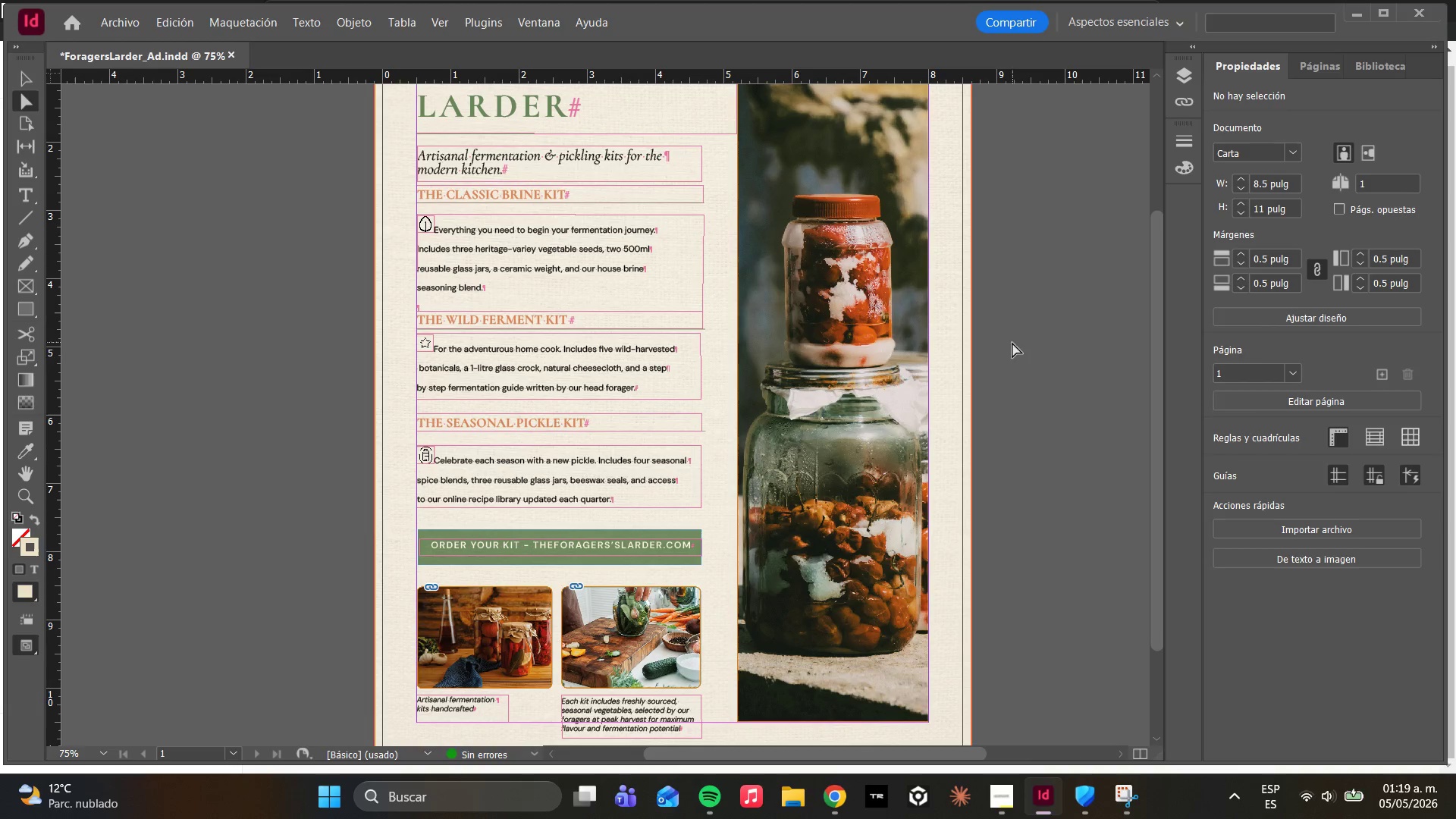 
key(Alt+AltLeft)
 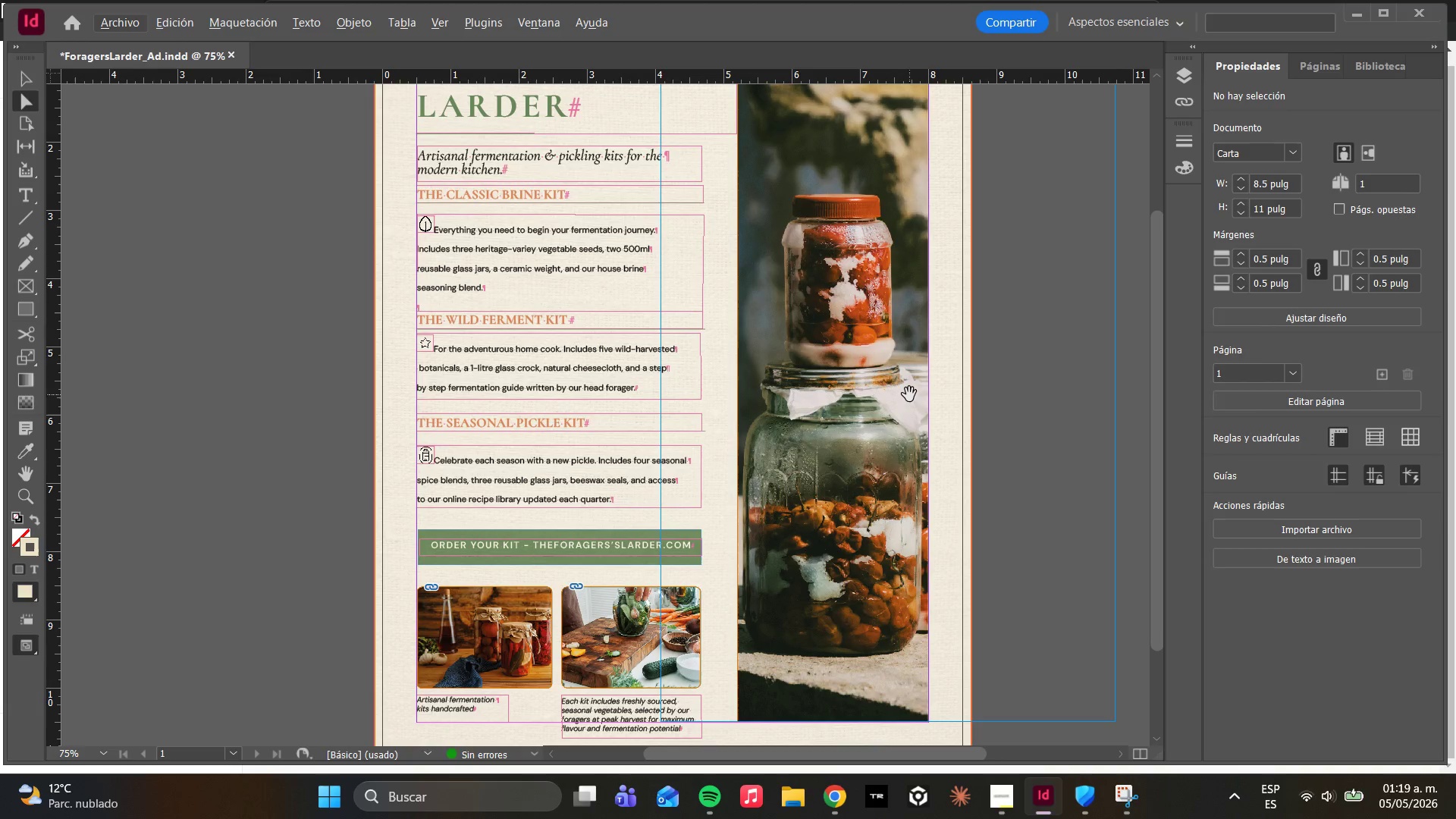 
key(Alt+AltLeft)
 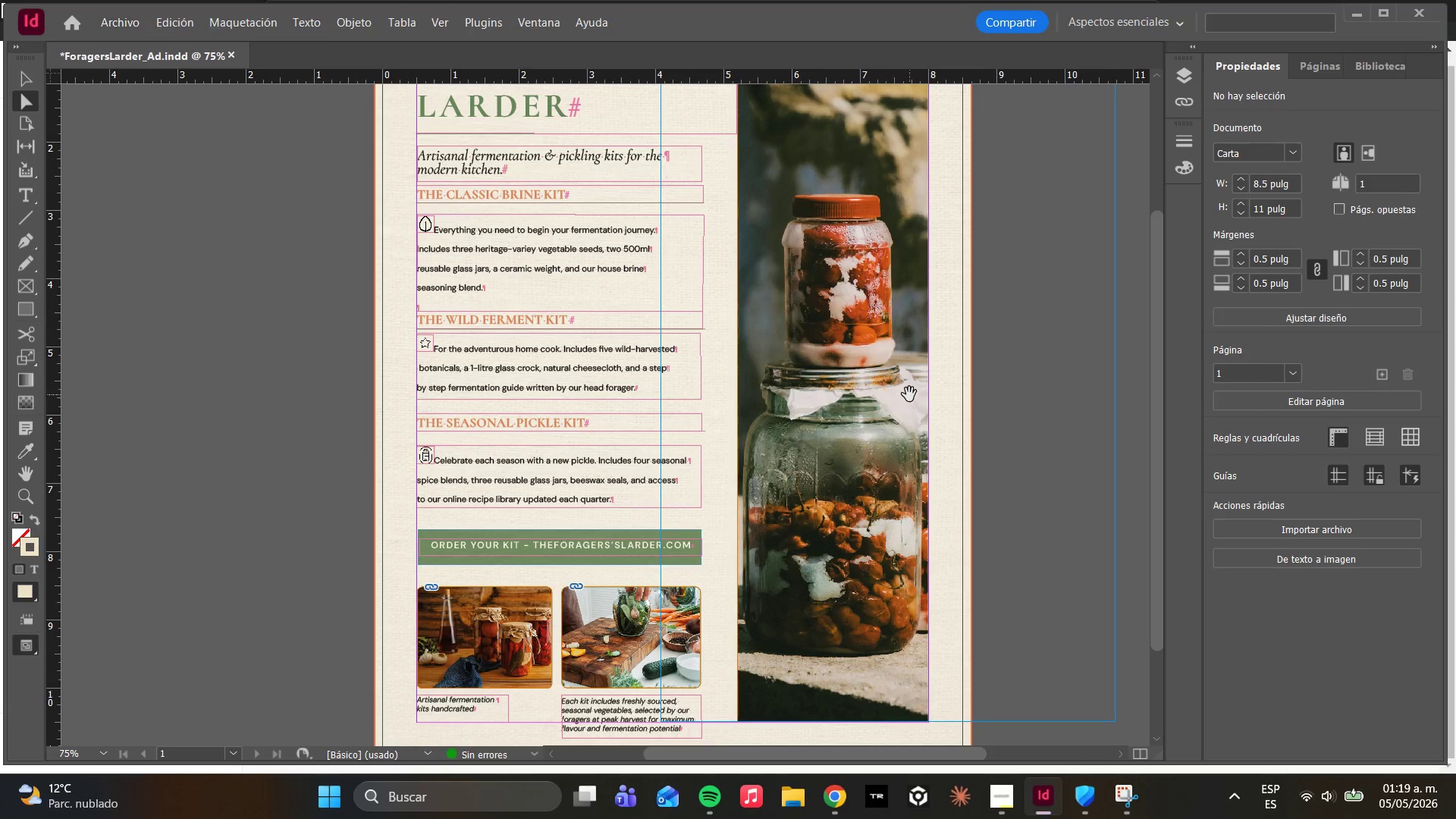 
scroll: coordinate [909, 394], scroll_direction: down, amount: 1.0
 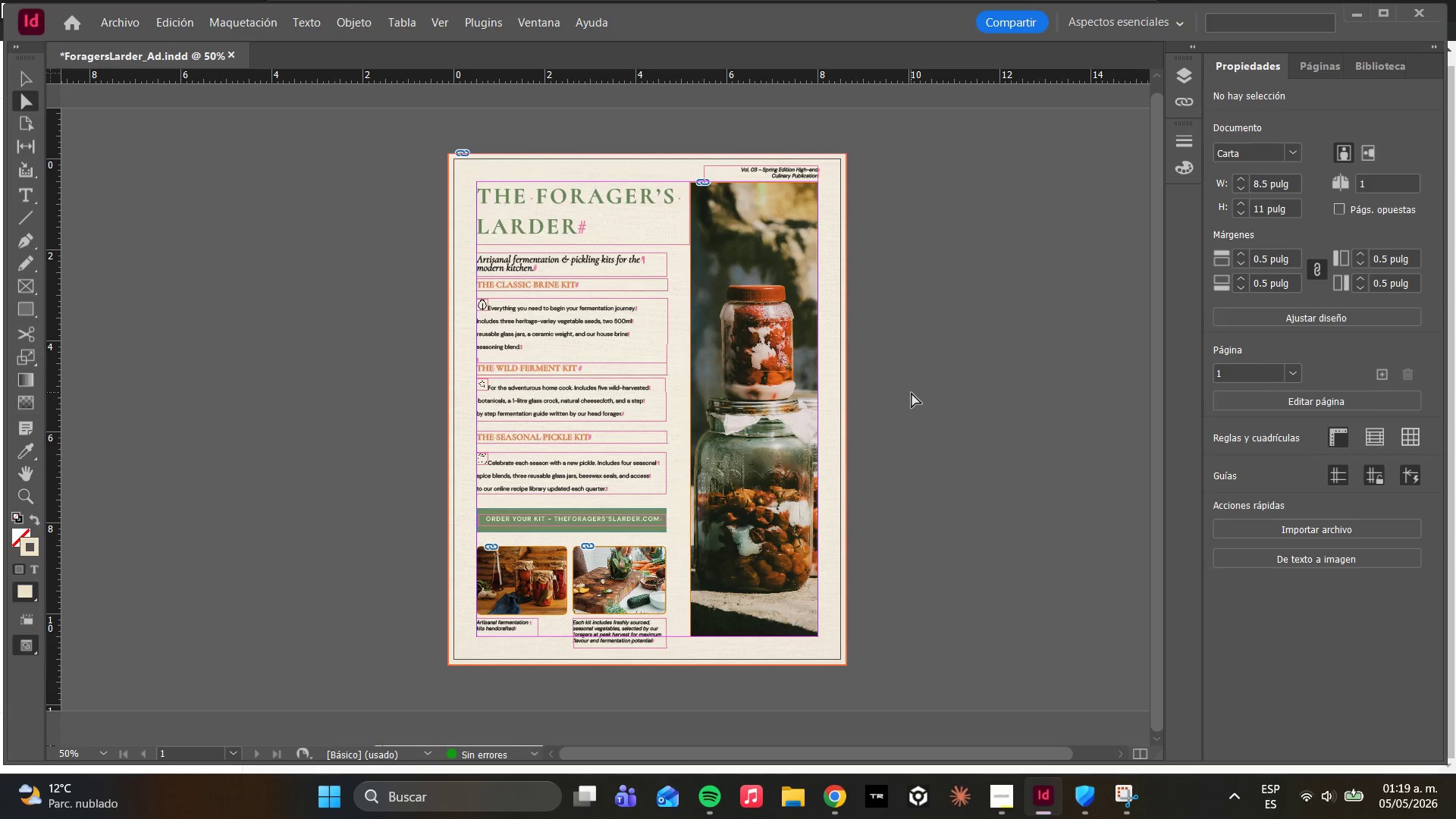 
key(Alt+AltLeft)
 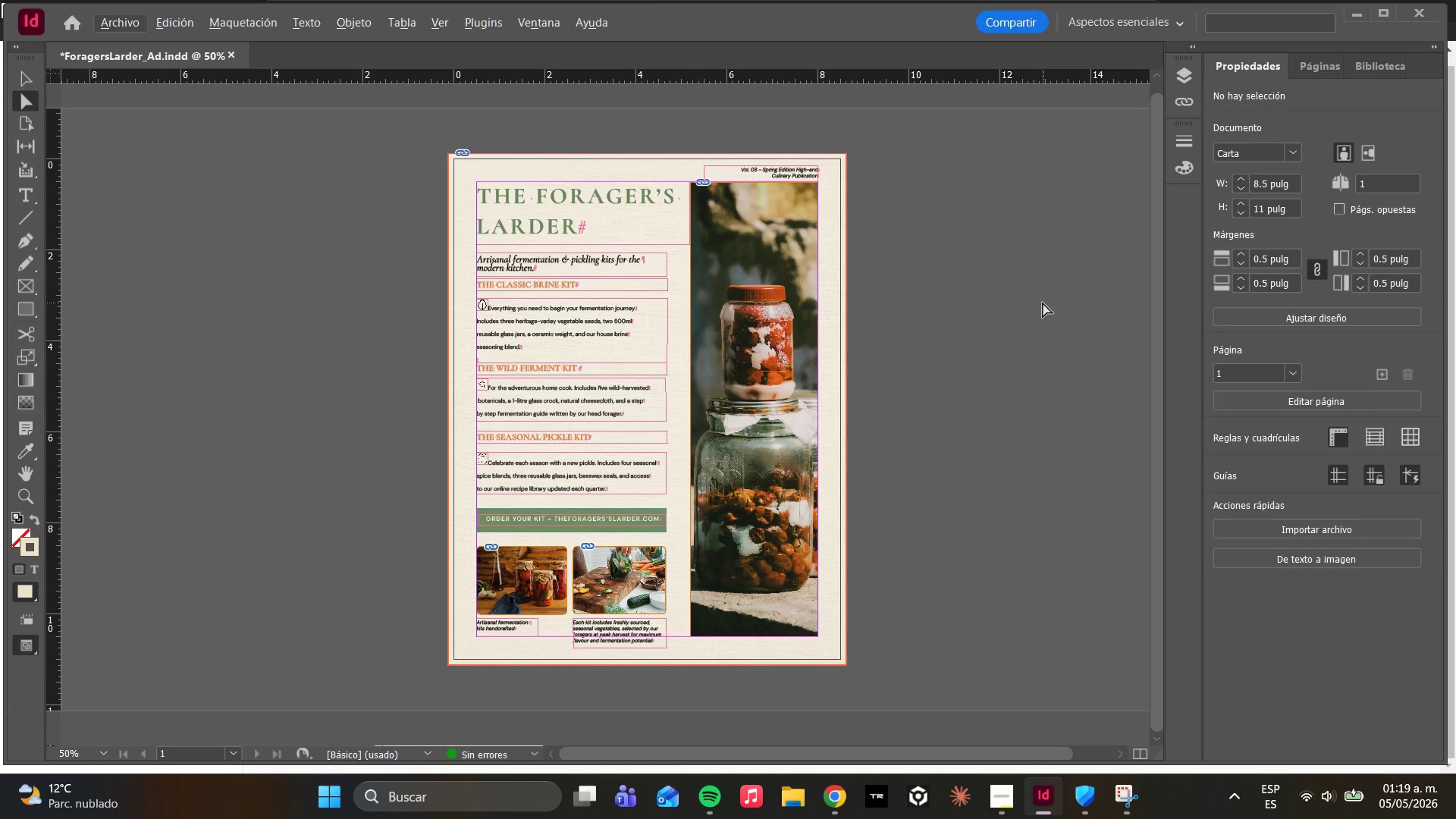 
key(PrintScreen)
 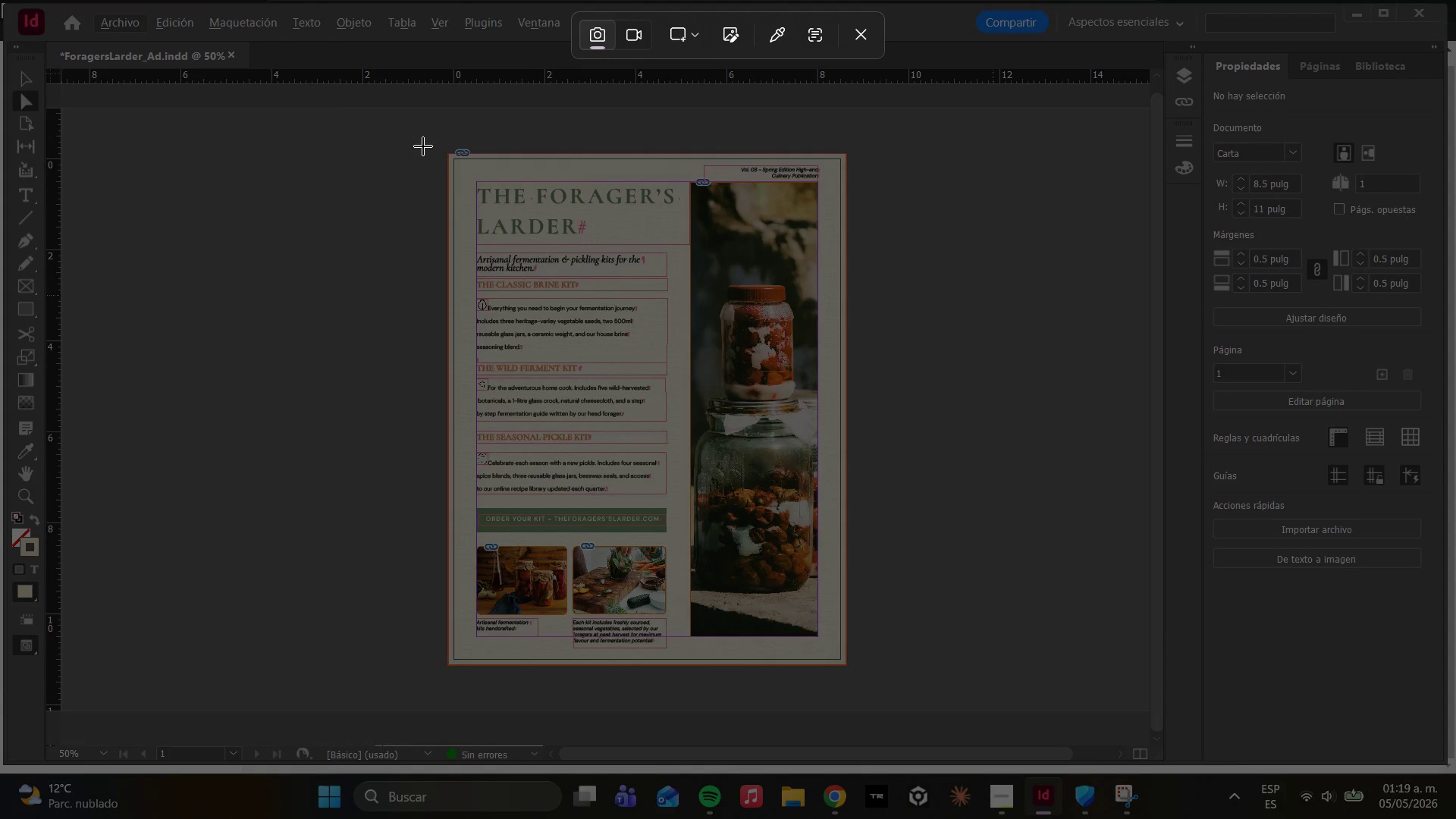 
left_click_drag(start_coordinate=[419, 133], to_coordinate=[871, 688])
 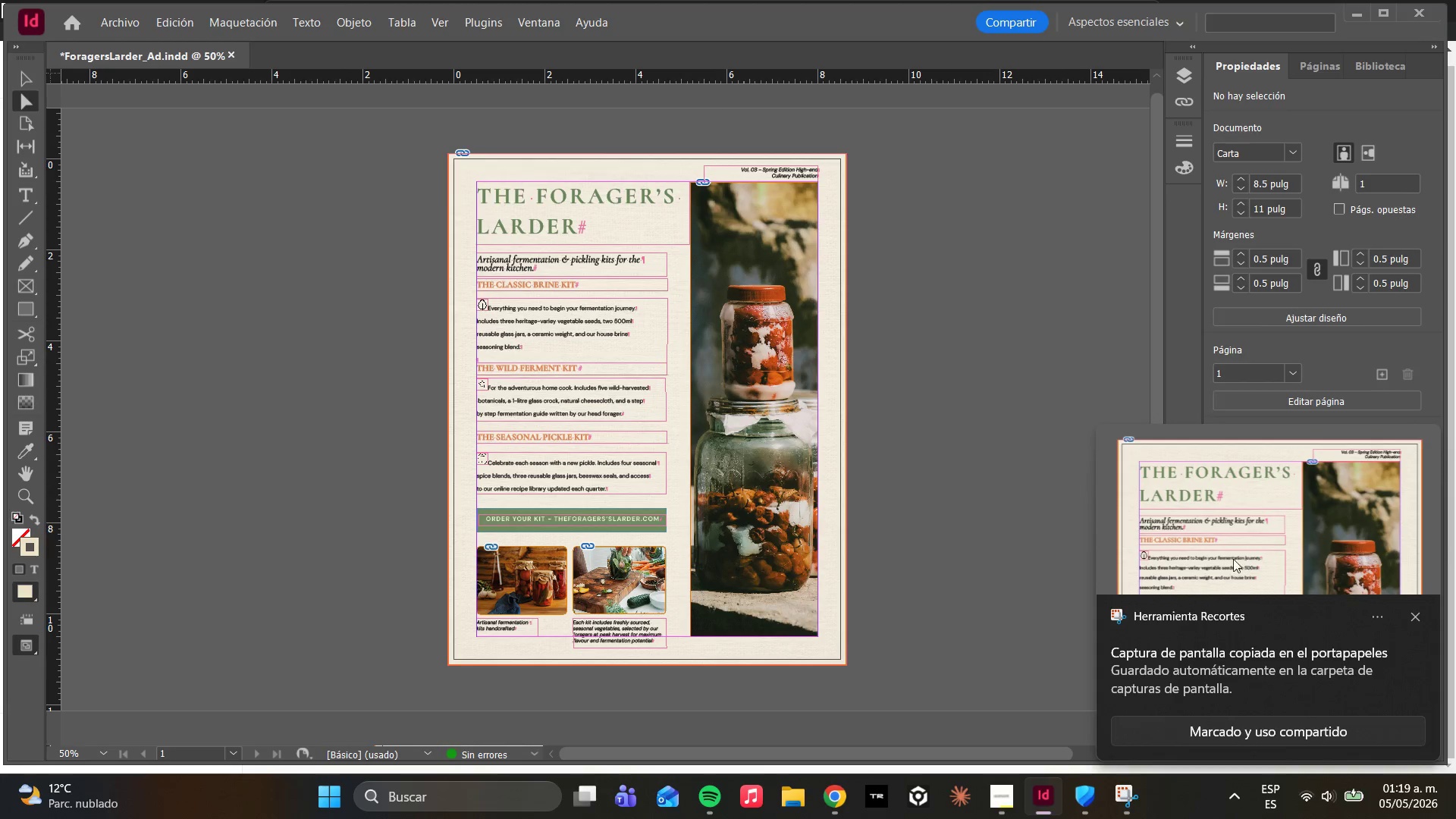 
left_click([1185, 490])
 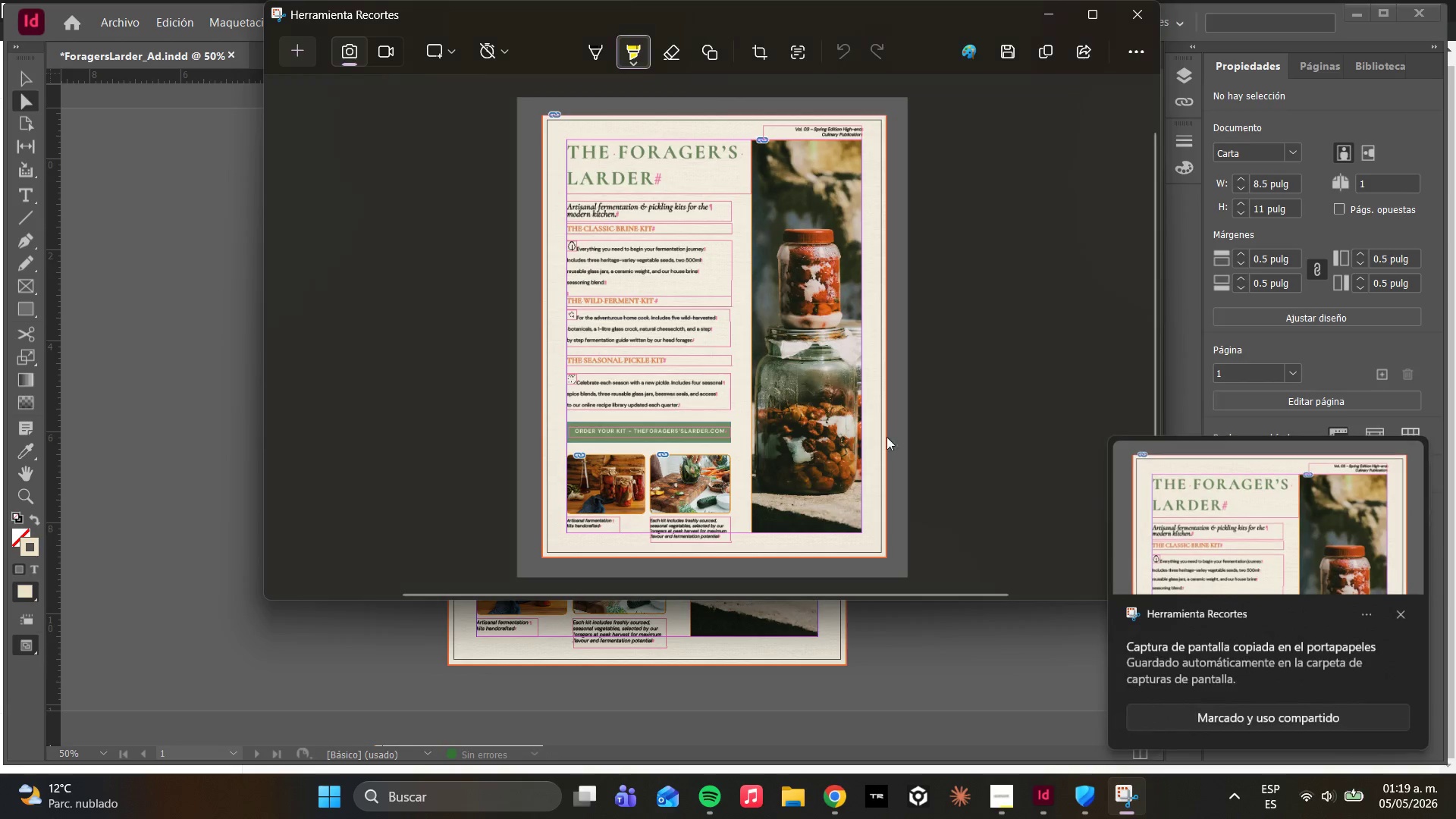 
right_click([765, 399])
 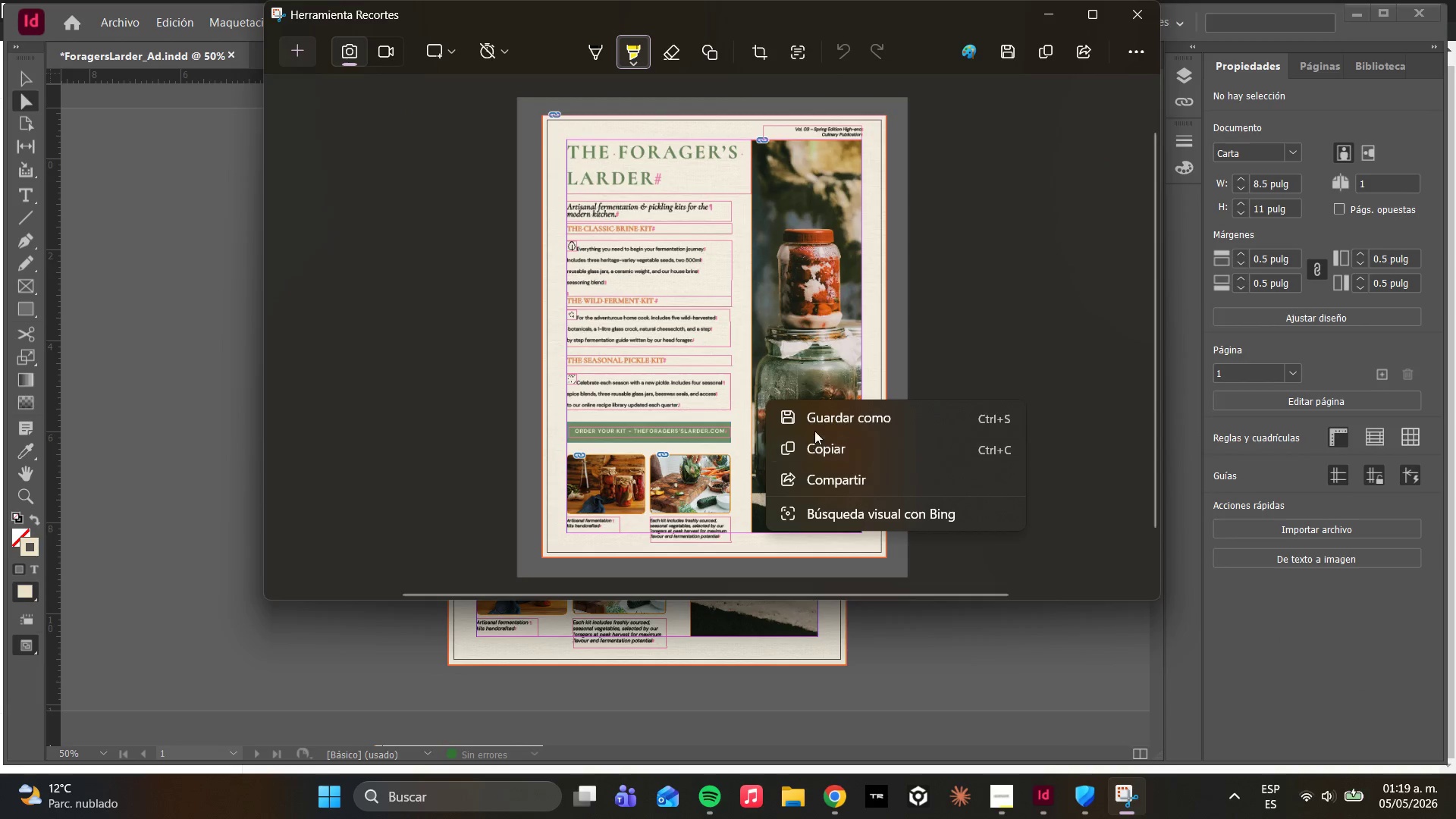 
left_click([819, 421])
 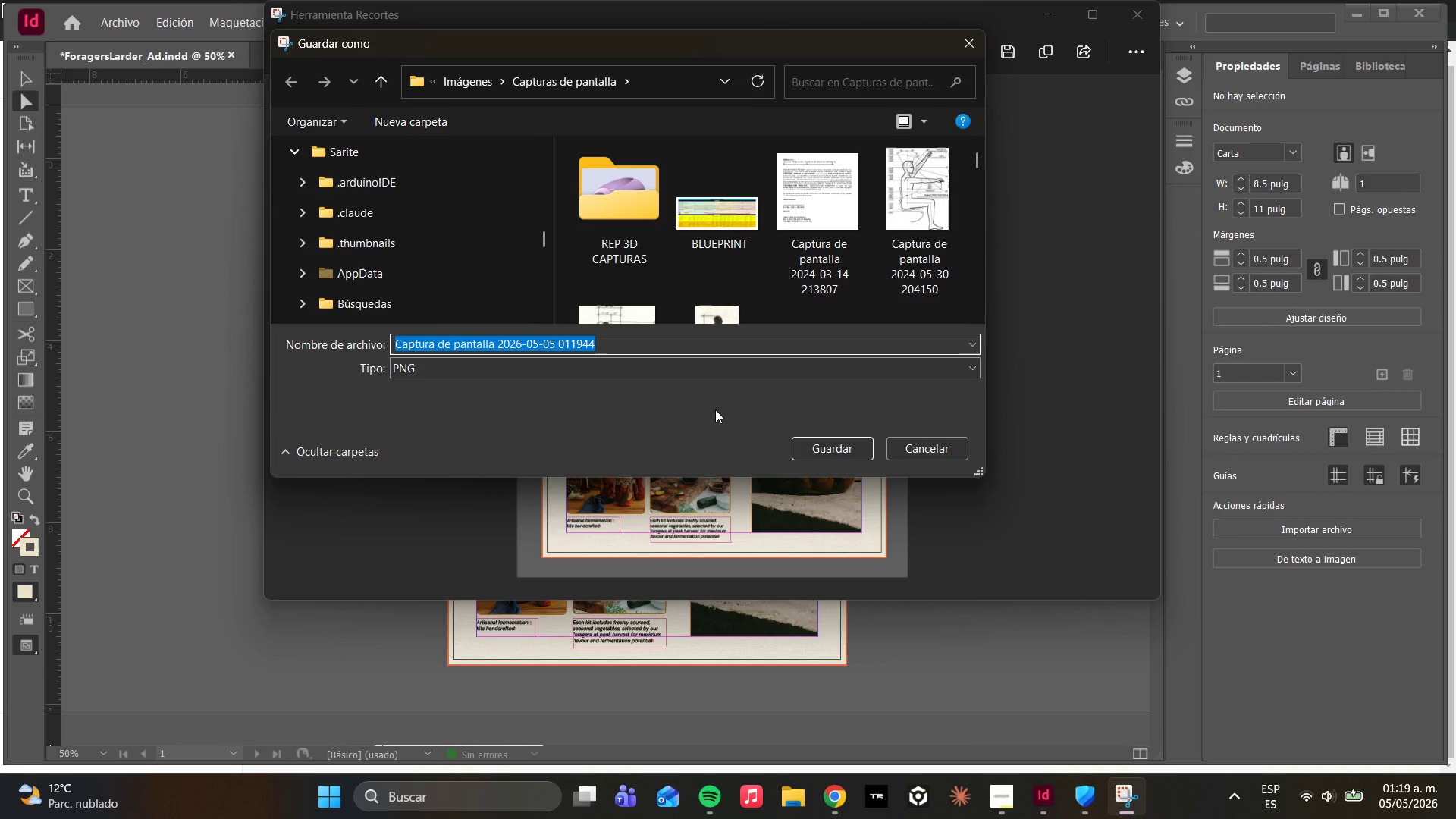 
wait(10.7)
 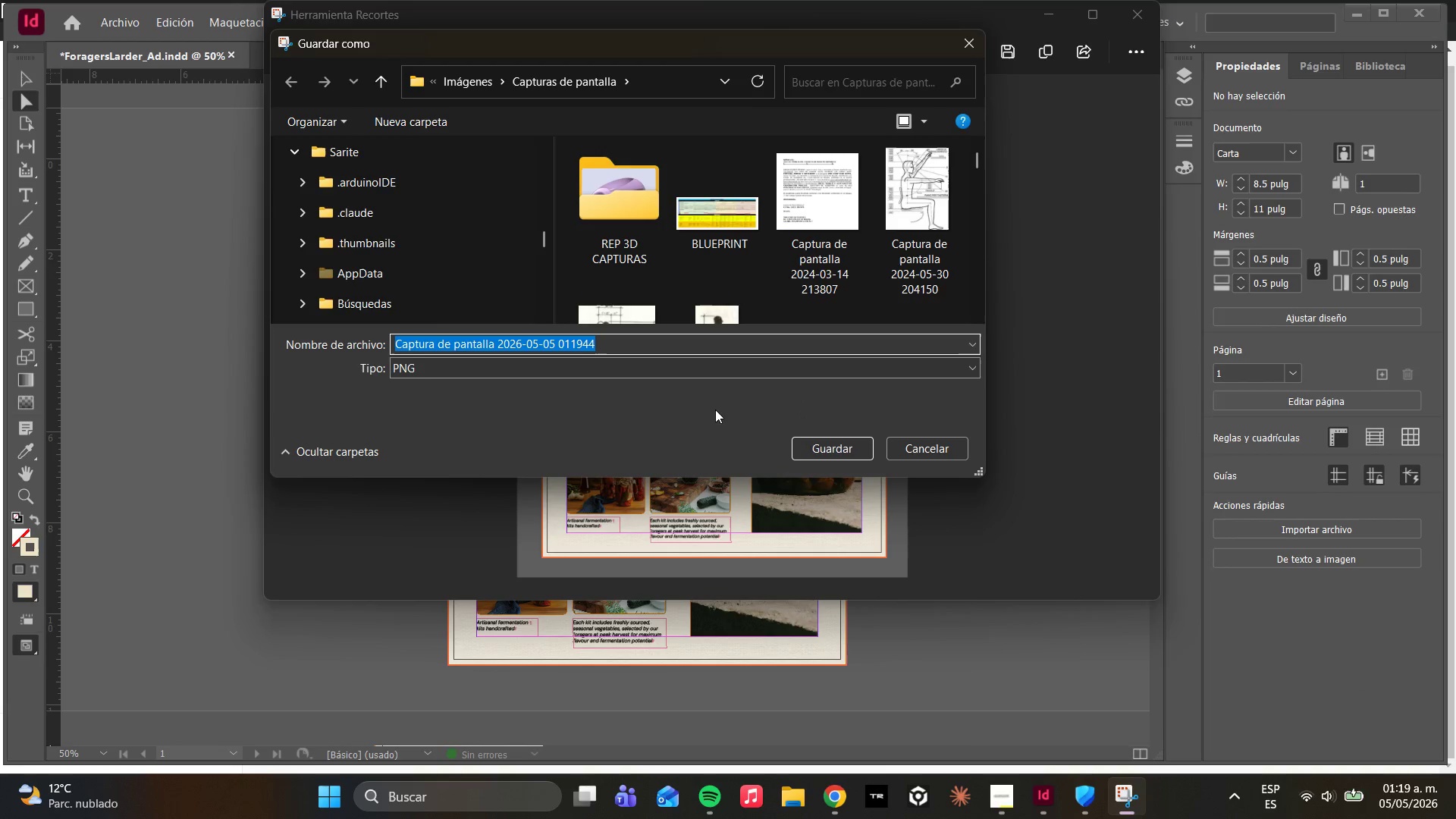 
type(Hidden objects Screenshot)
 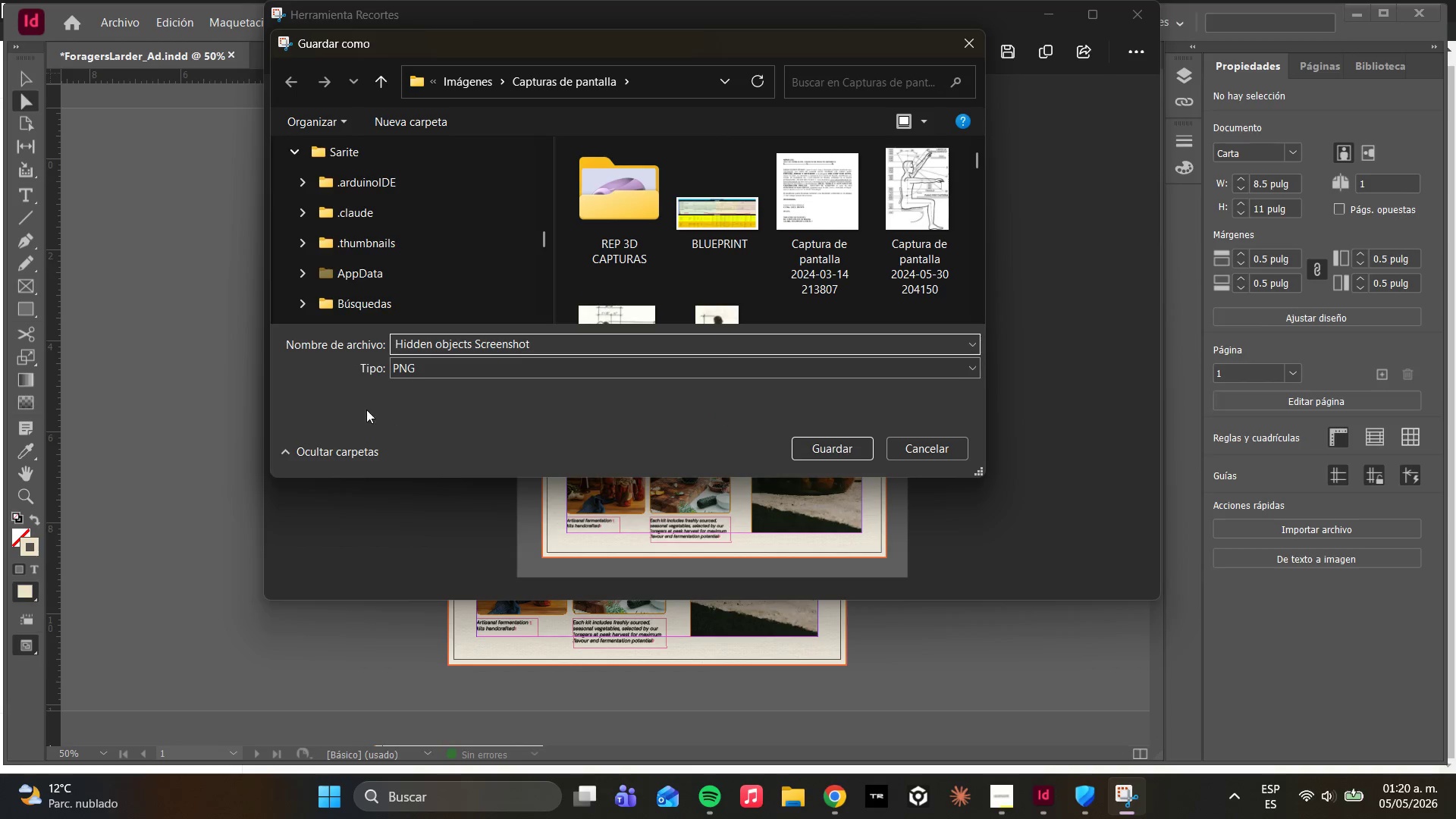 
left_click([406, 265])
 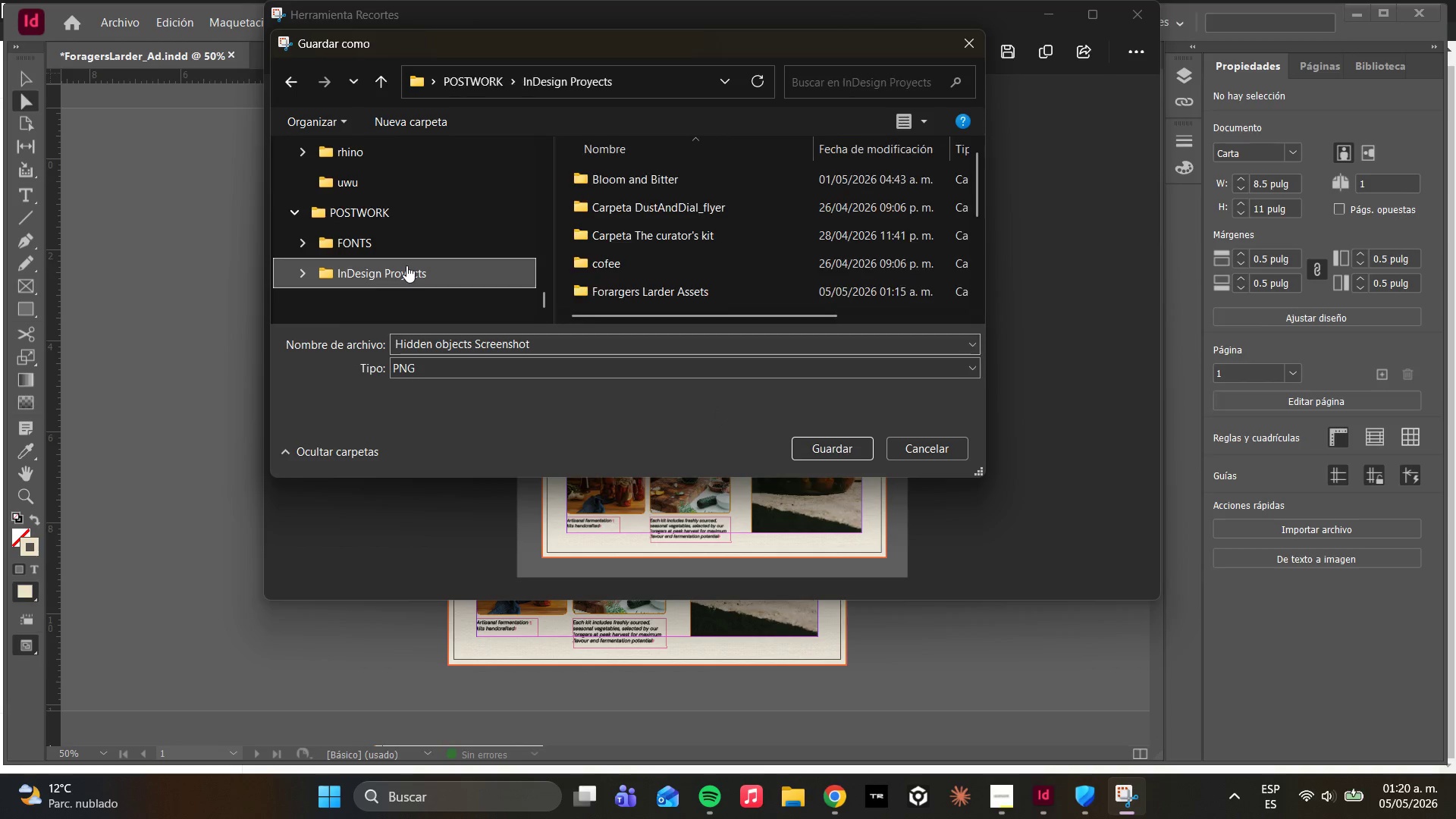 
scroll: coordinate [410, 280], scroll_direction: down, amount: 13.0
 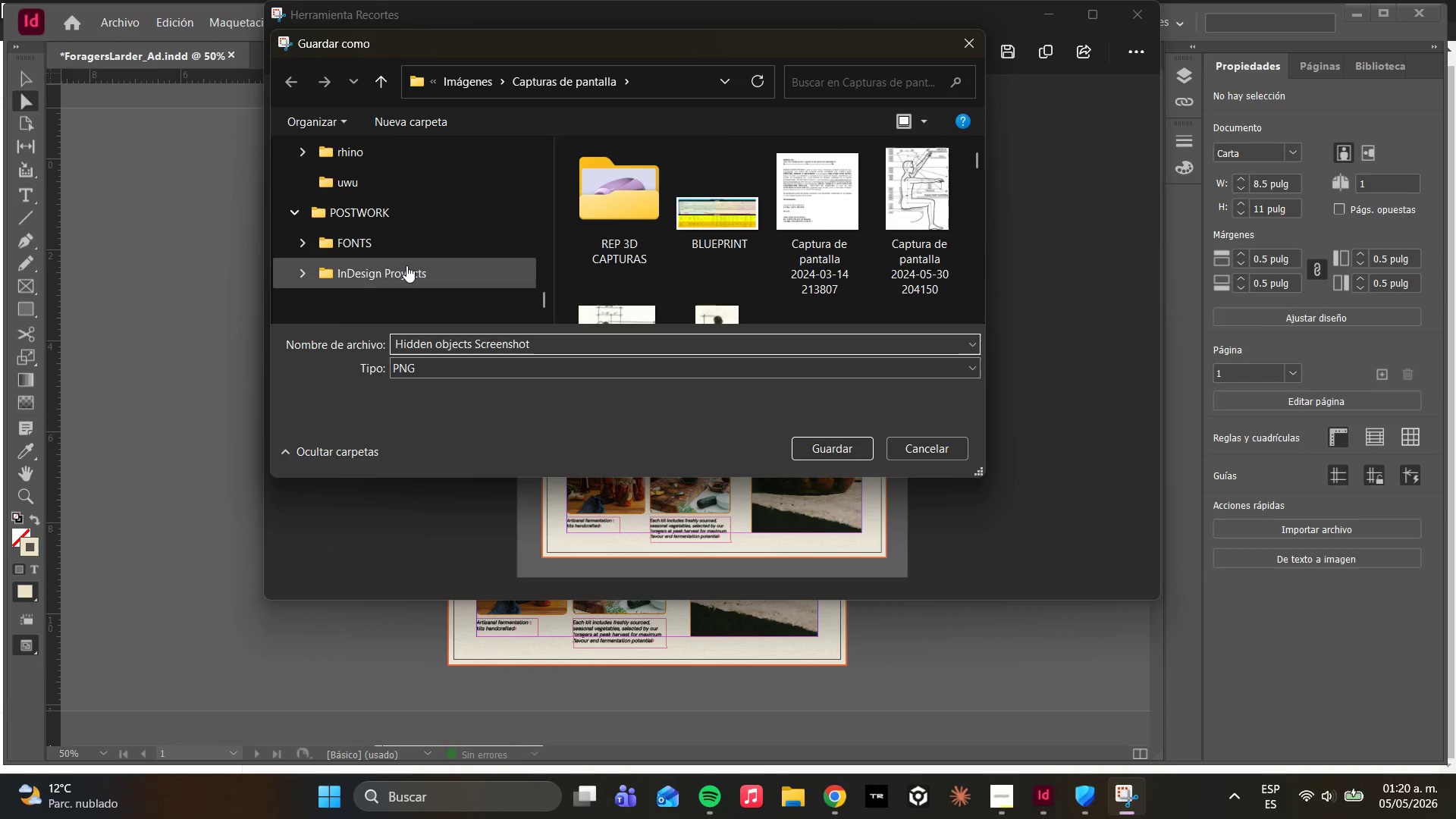 
double_click([406, 265])
 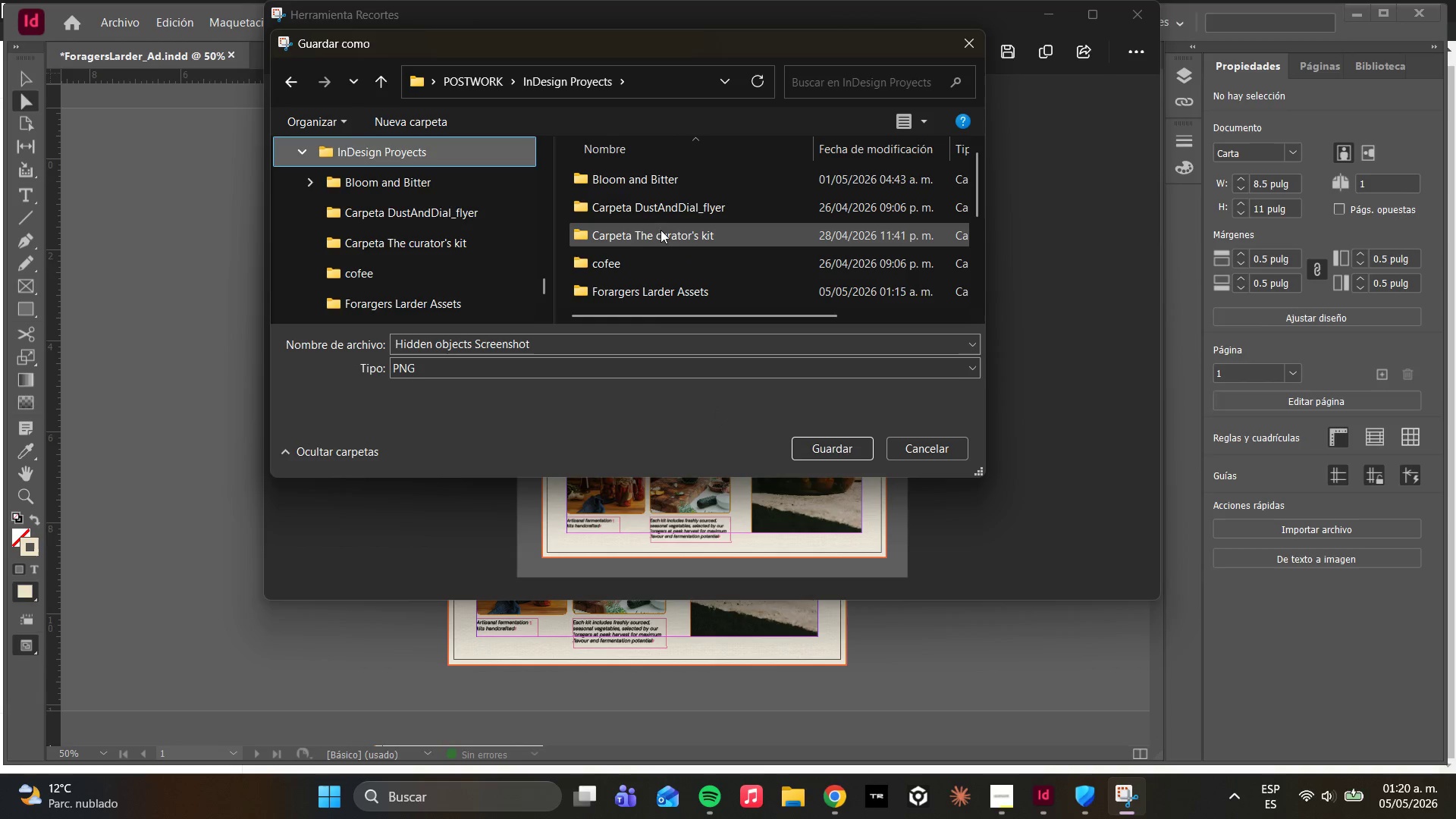 
scroll: coordinate [649, 241], scroll_direction: down, amount: 1.0
 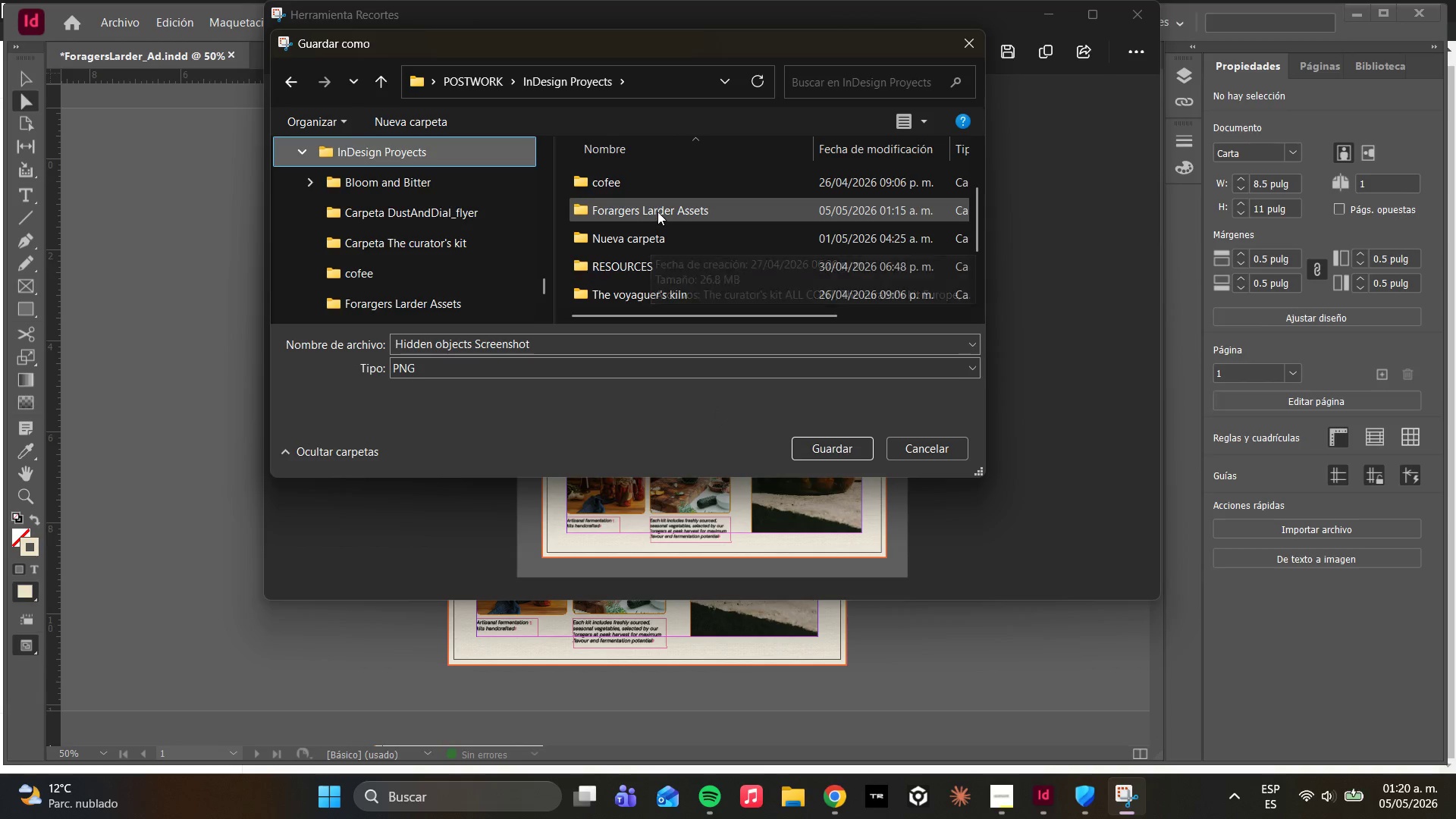 
double_click([657, 212])
 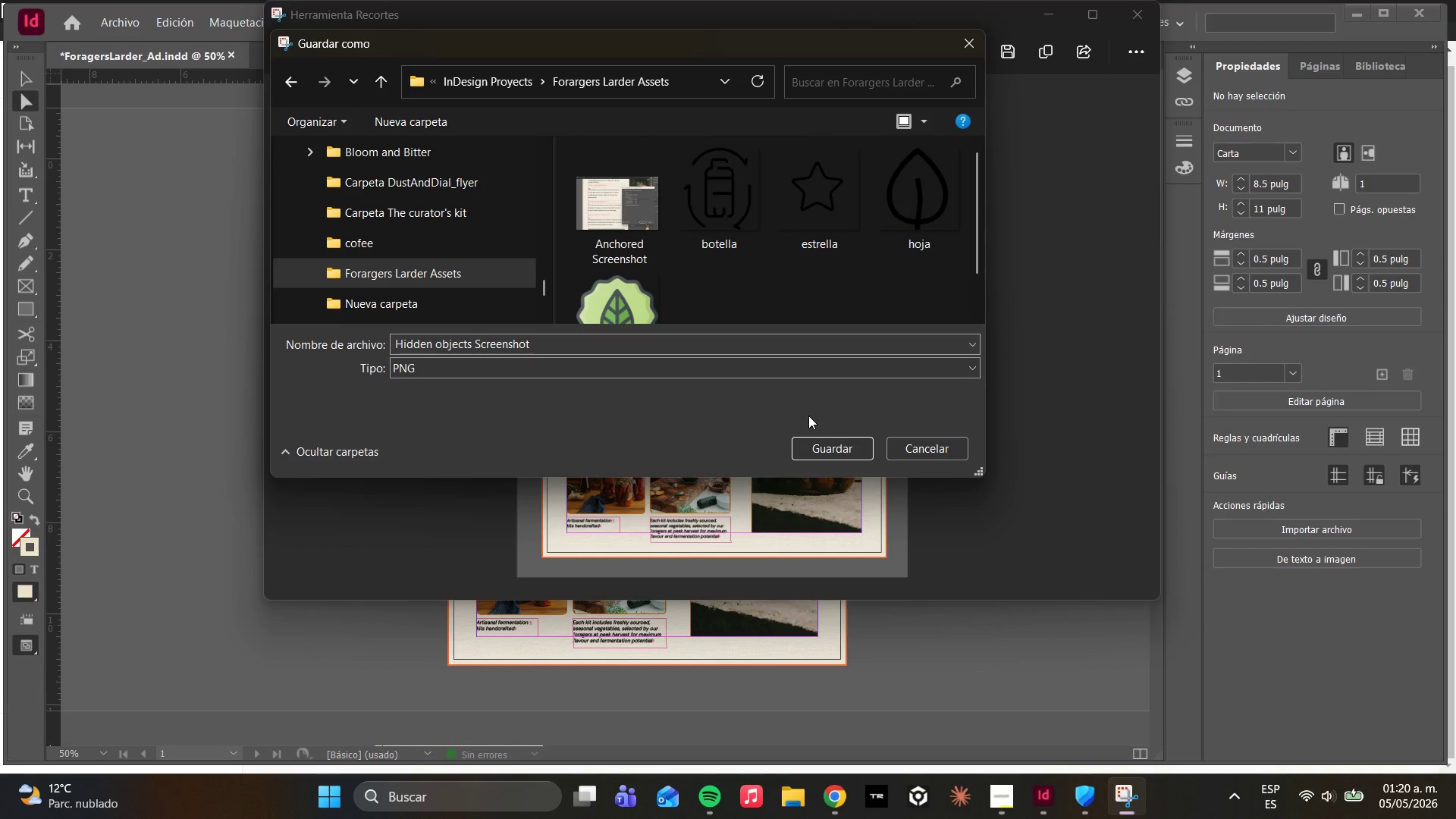 
left_click([814, 448])
 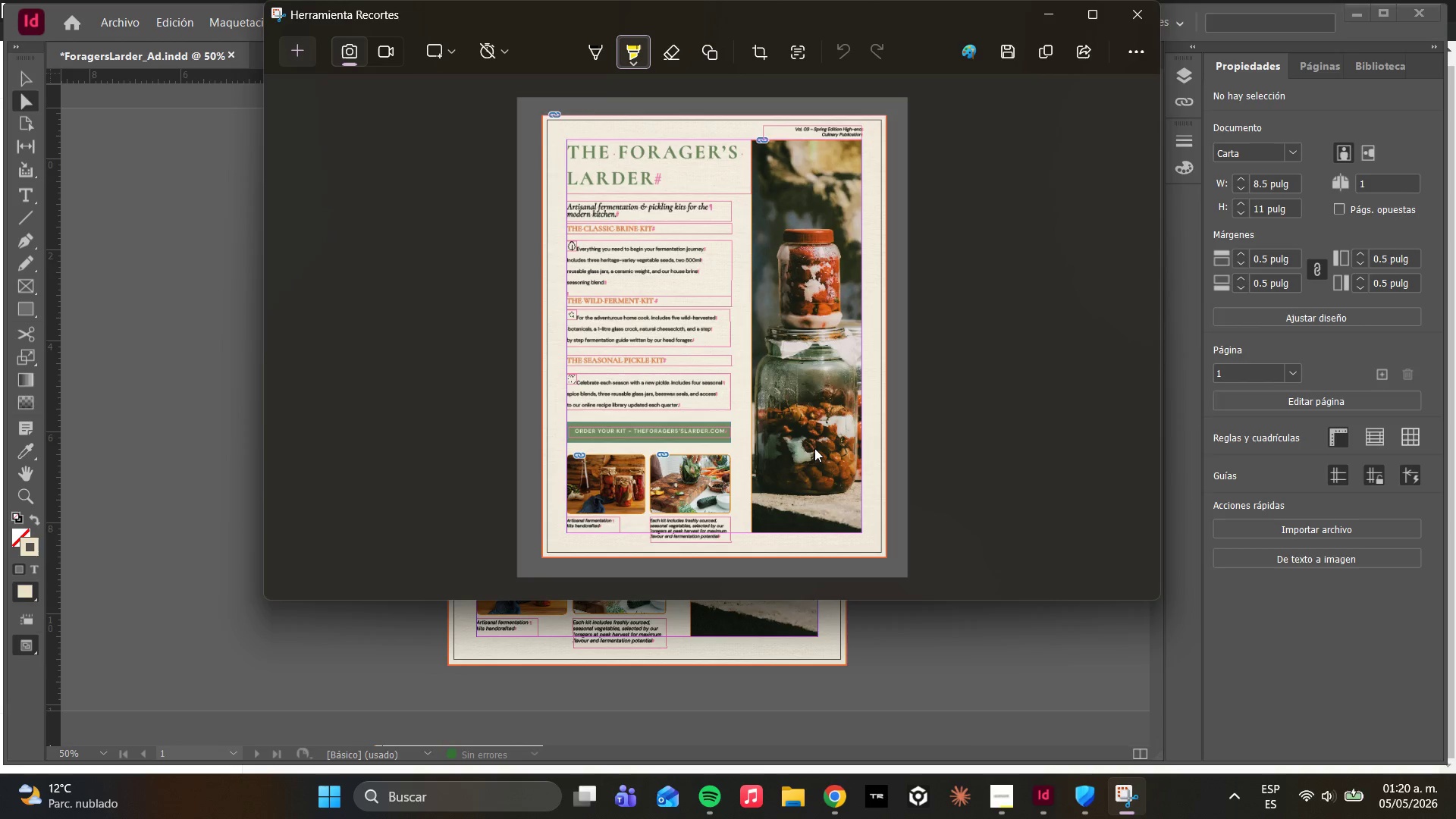 
wait(14.27)
 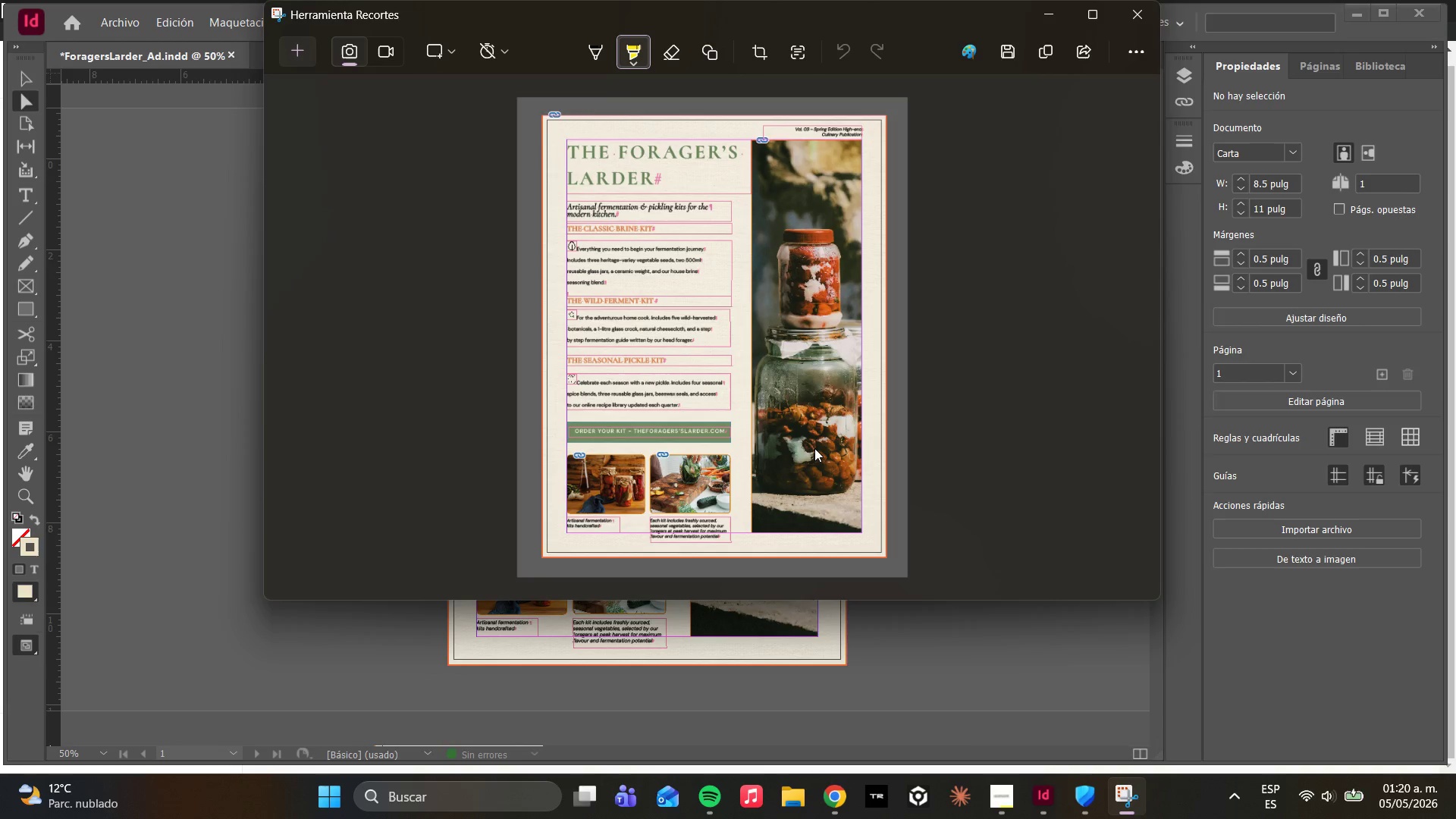 
left_click([361, 618])
 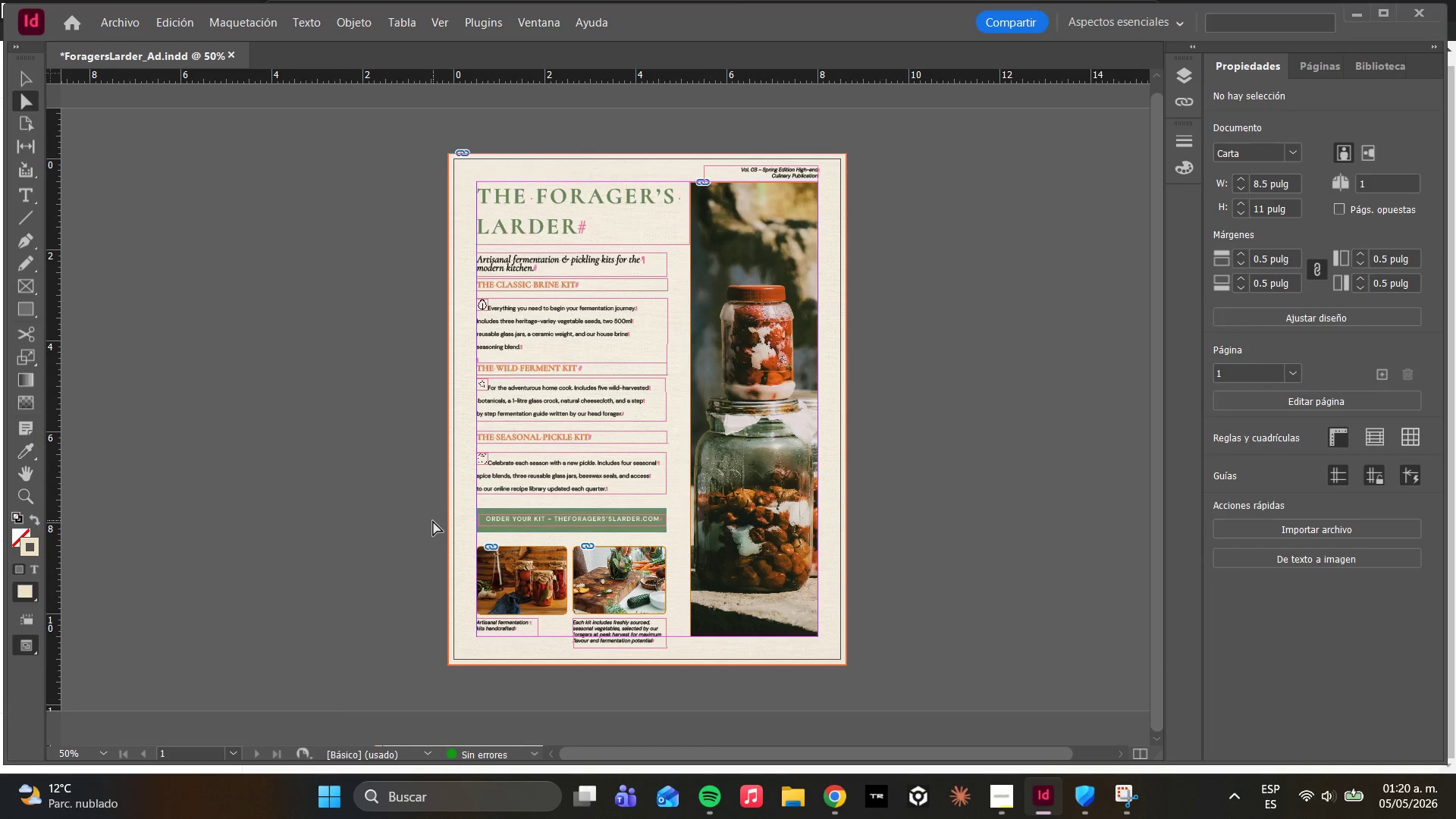 
wait(12.75)
 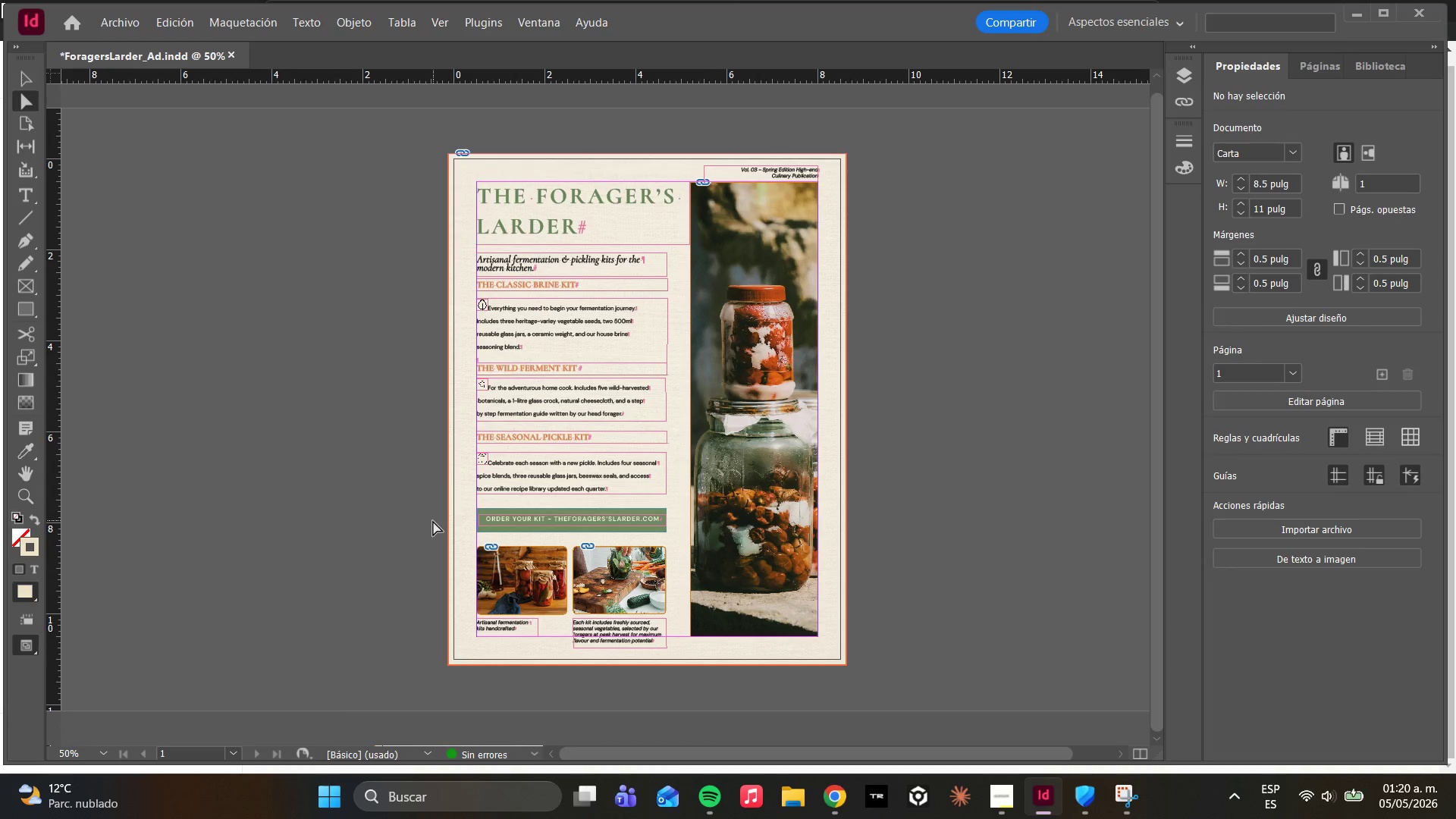 
key(W)
 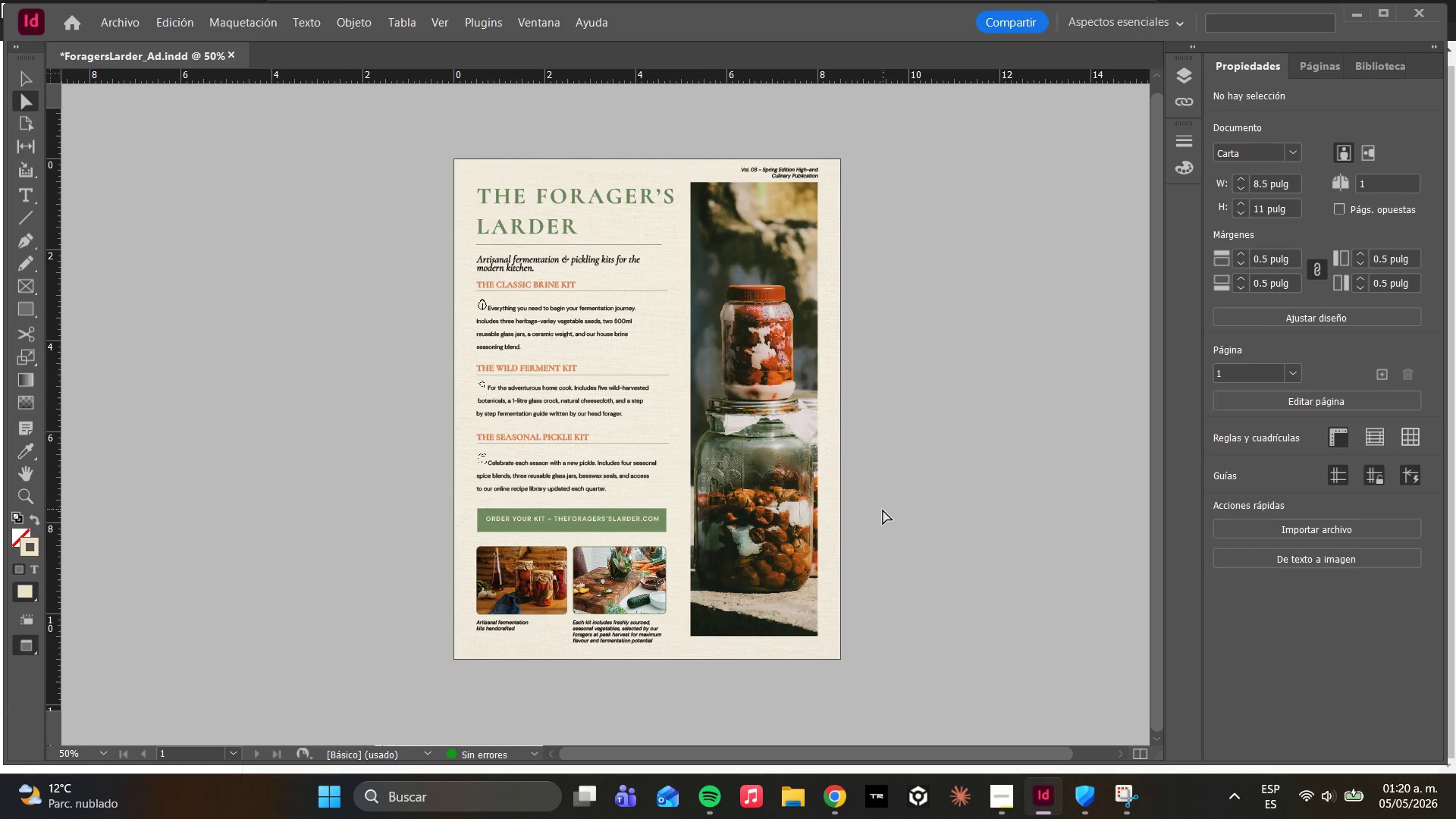 
wait(16.05)
 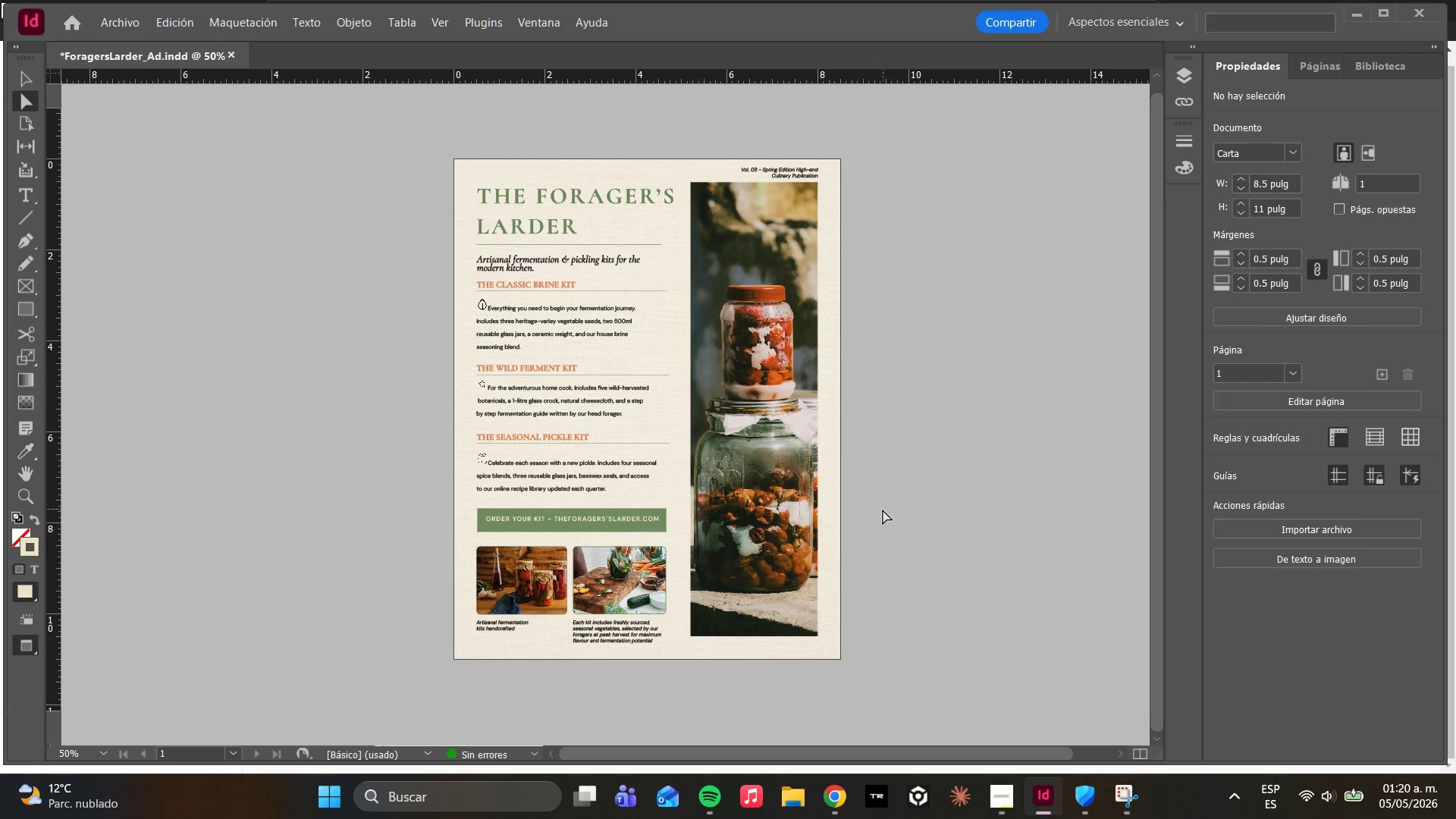 
left_click([1028, 680])